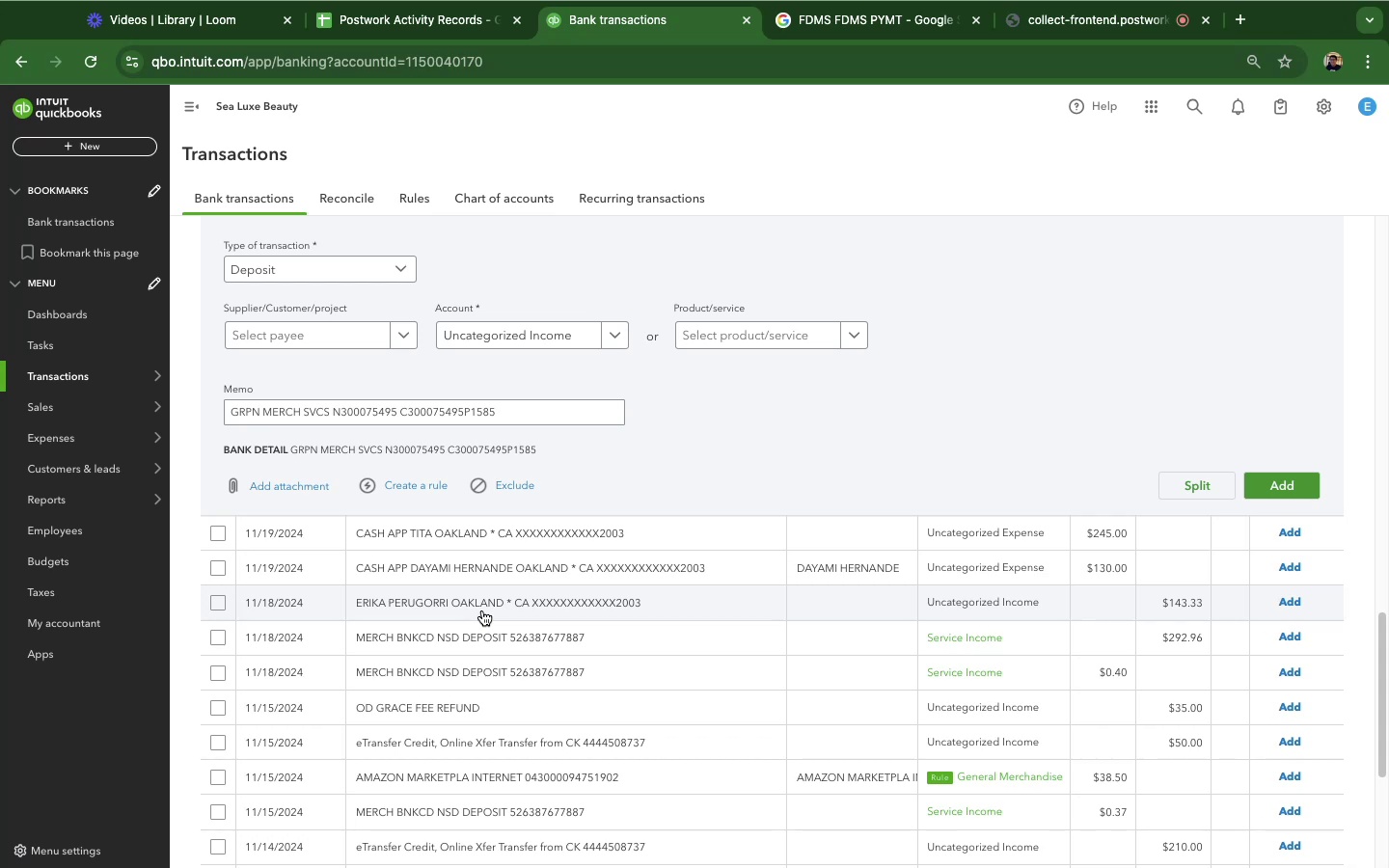 
scroll: coordinate [781, 510], scroll_direction: down, amount: 1.0
 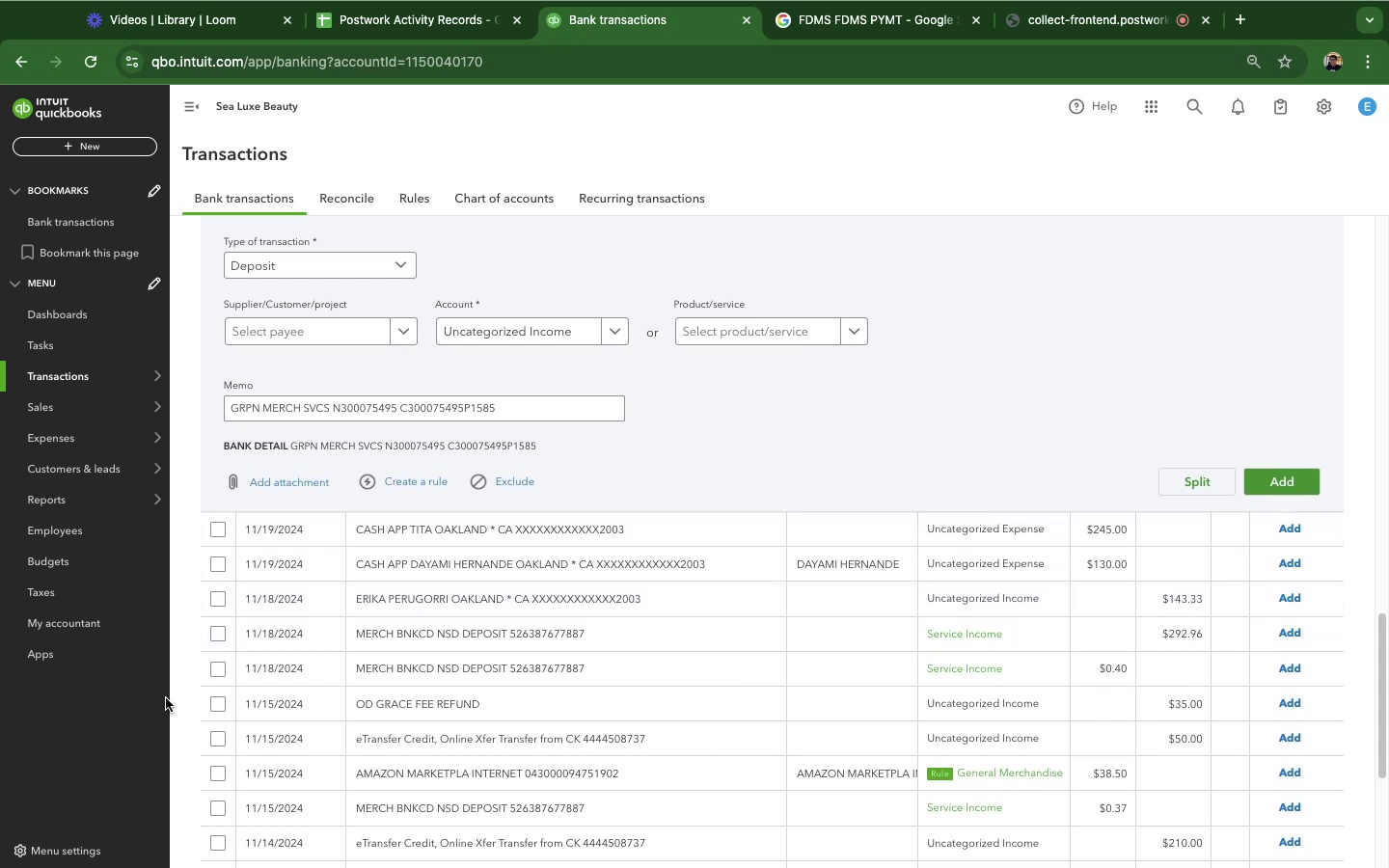 
left_click([166, 698])
 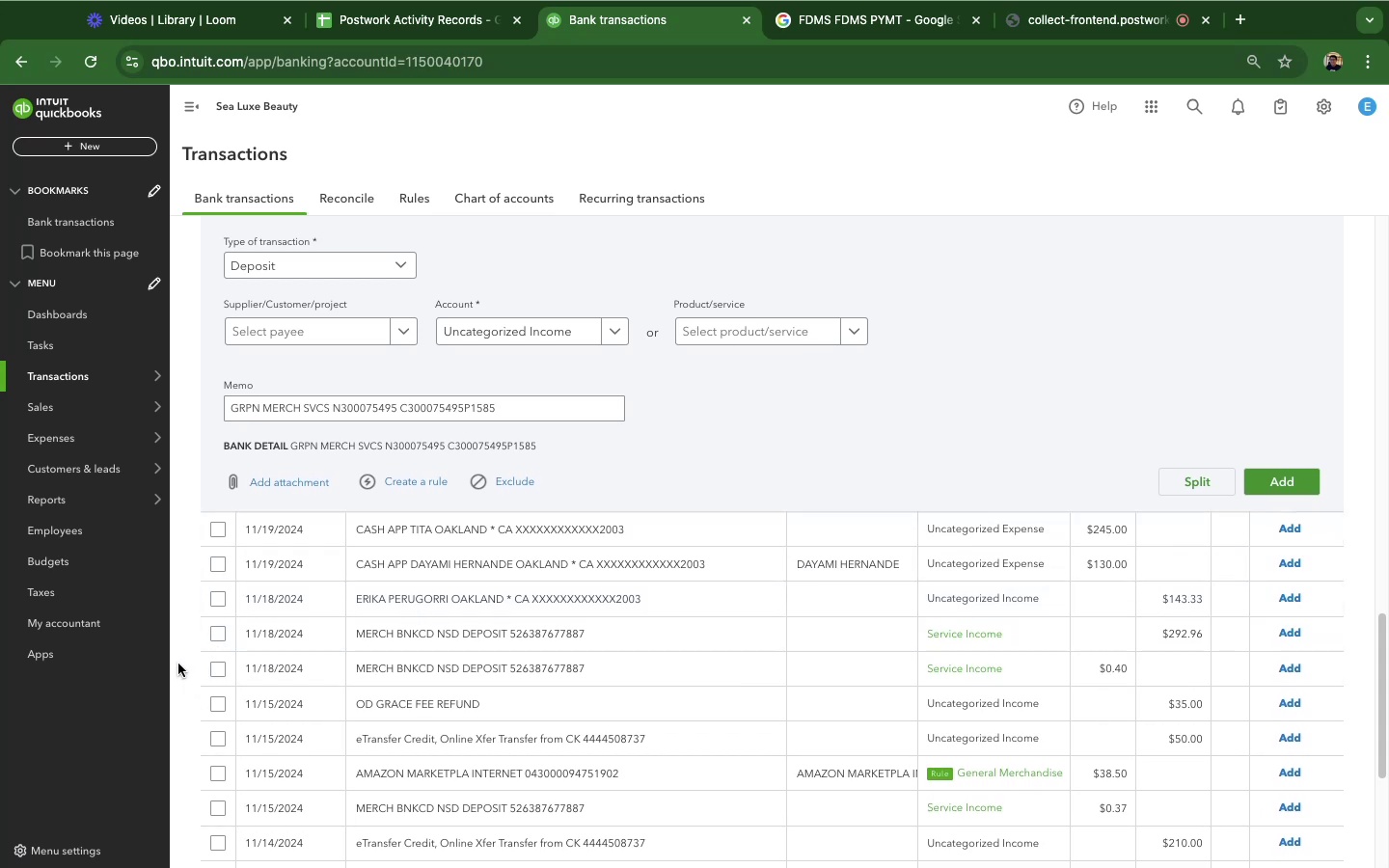 
left_click([178, 664])
 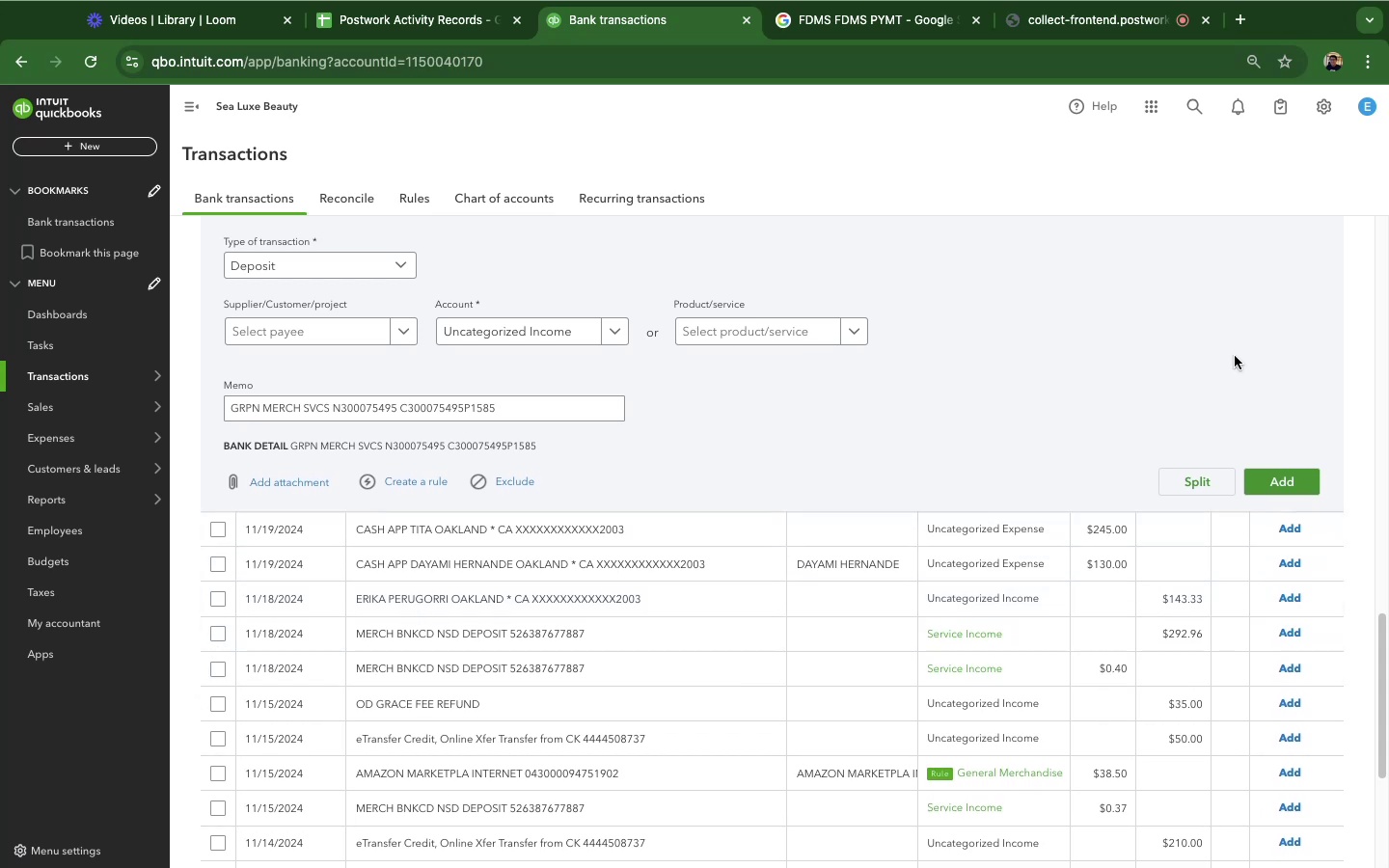 
scroll: coordinate [1227, 364], scroll_direction: up, amount: 12.0
 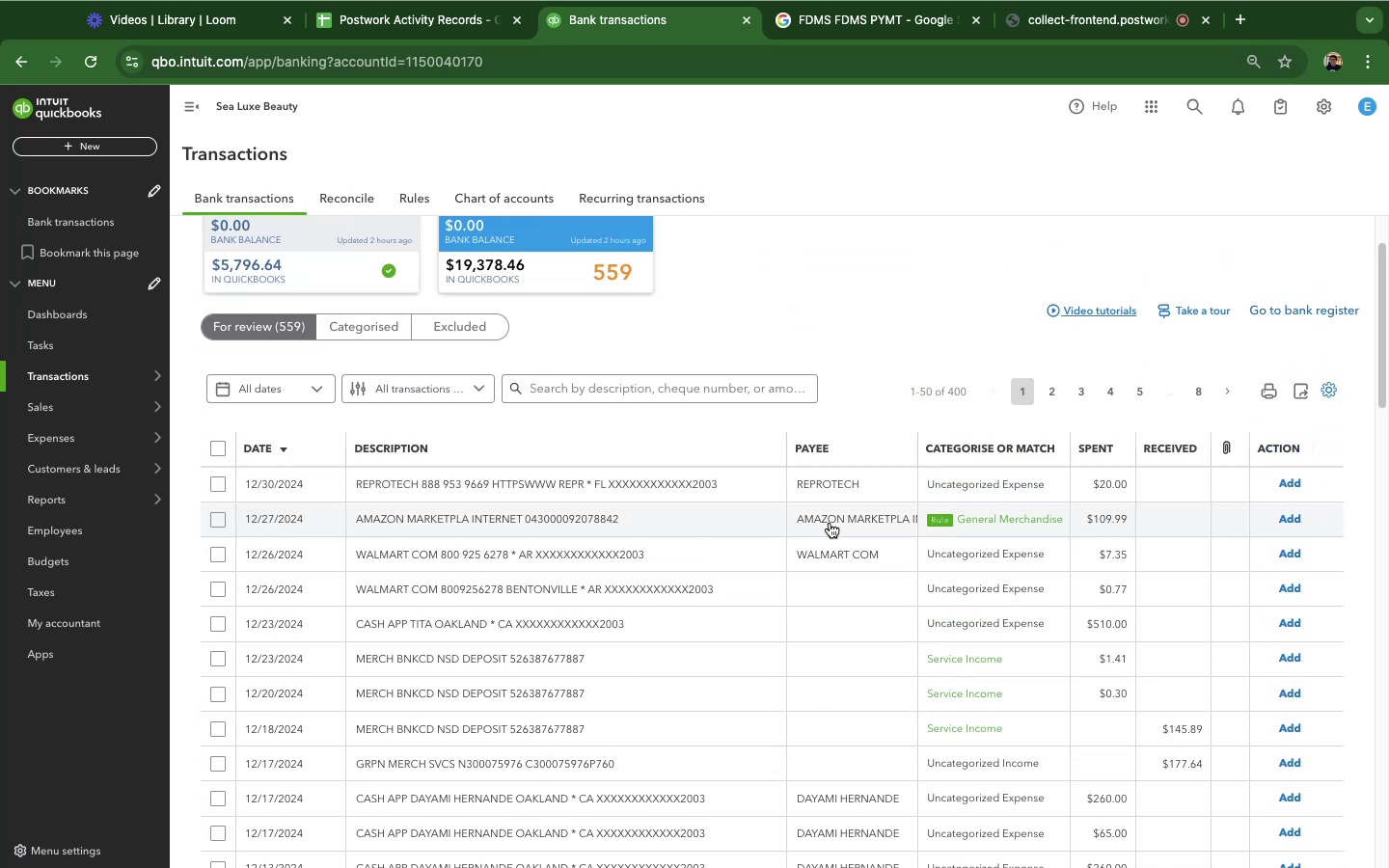 
scroll: coordinate [1042, 570], scroll_direction: down, amount: 44.0
 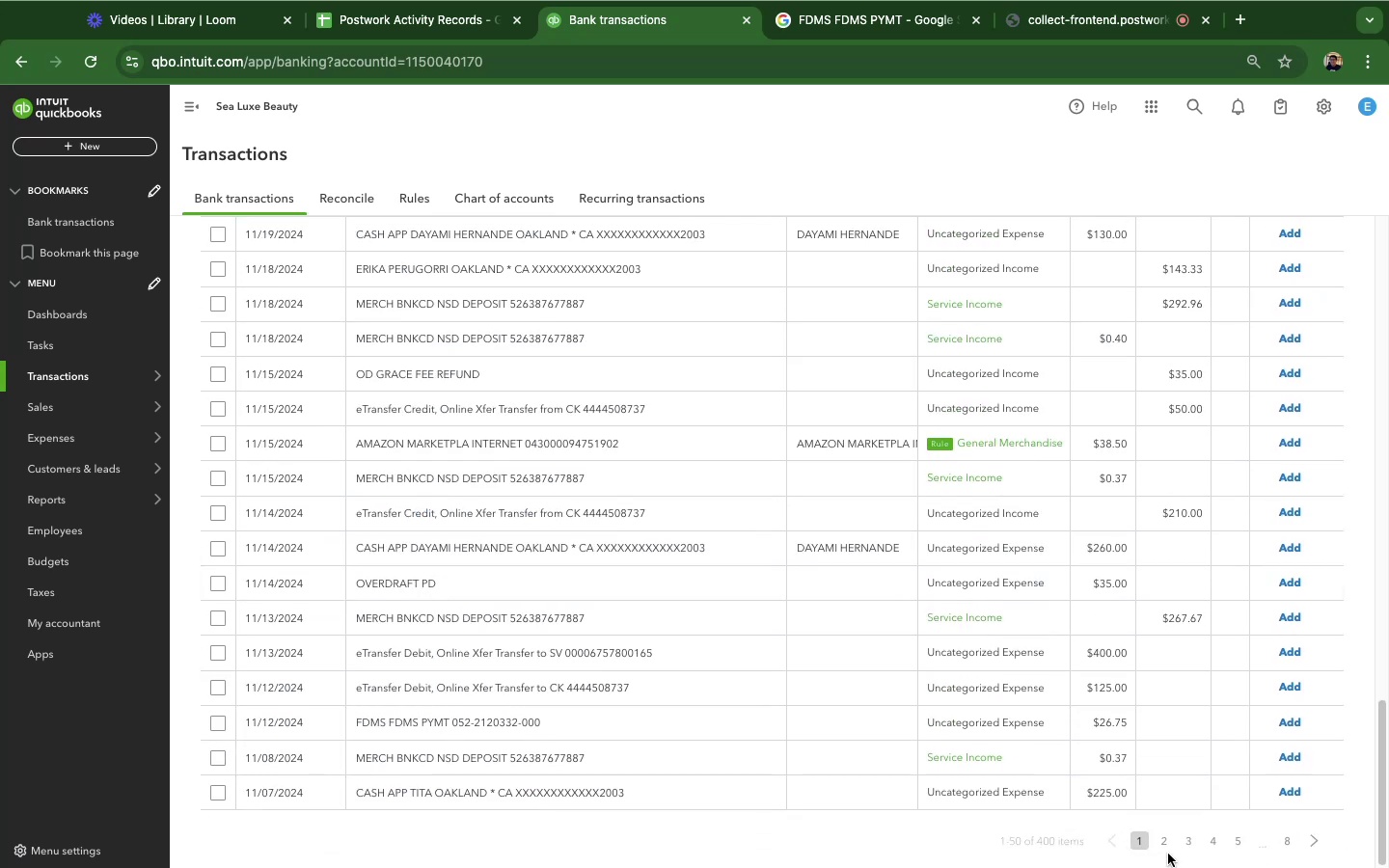 
mouse_move([1171, 832])
 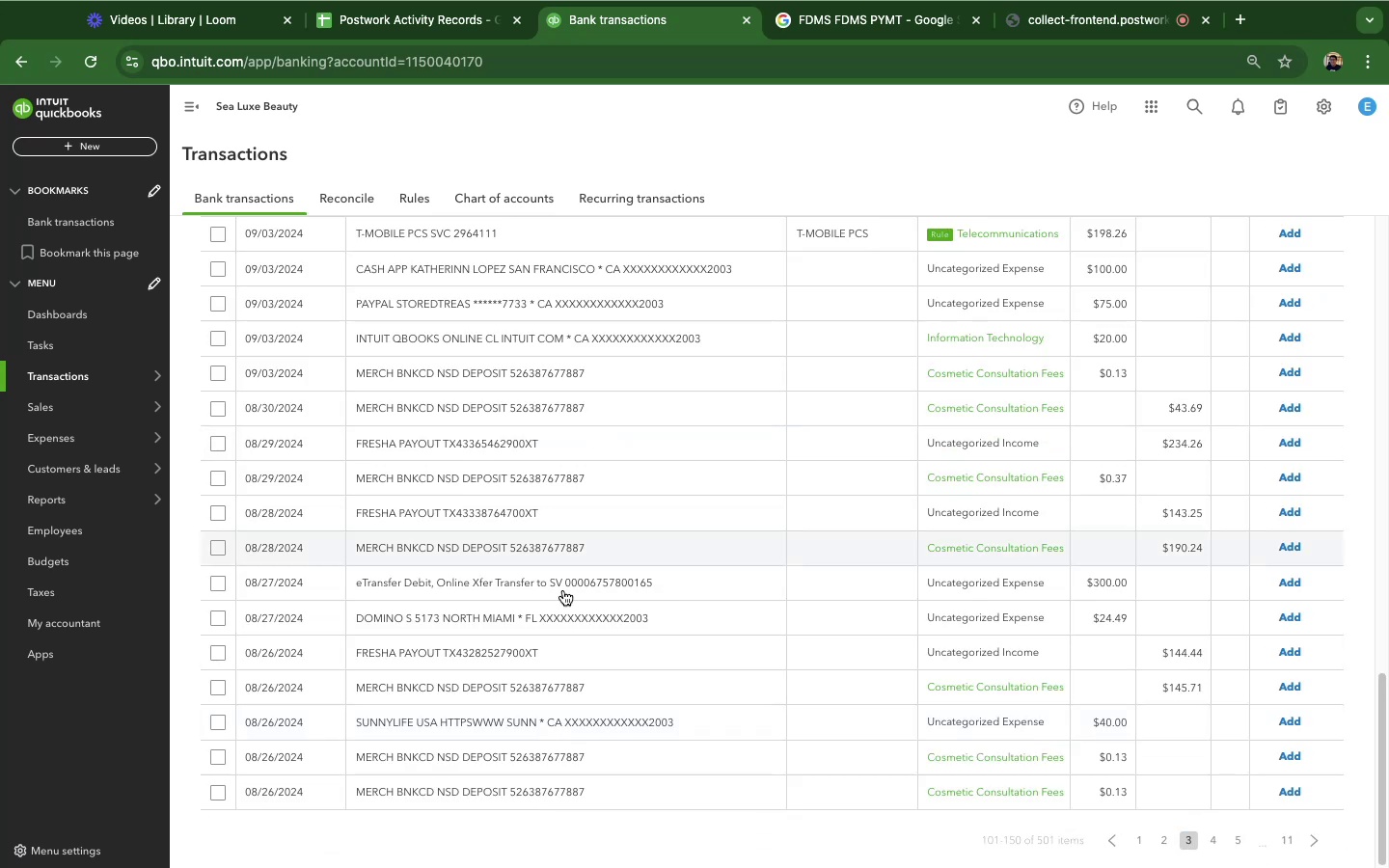 
scroll: coordinate [527, 661], scroll_direction: down, amount: 10.0
 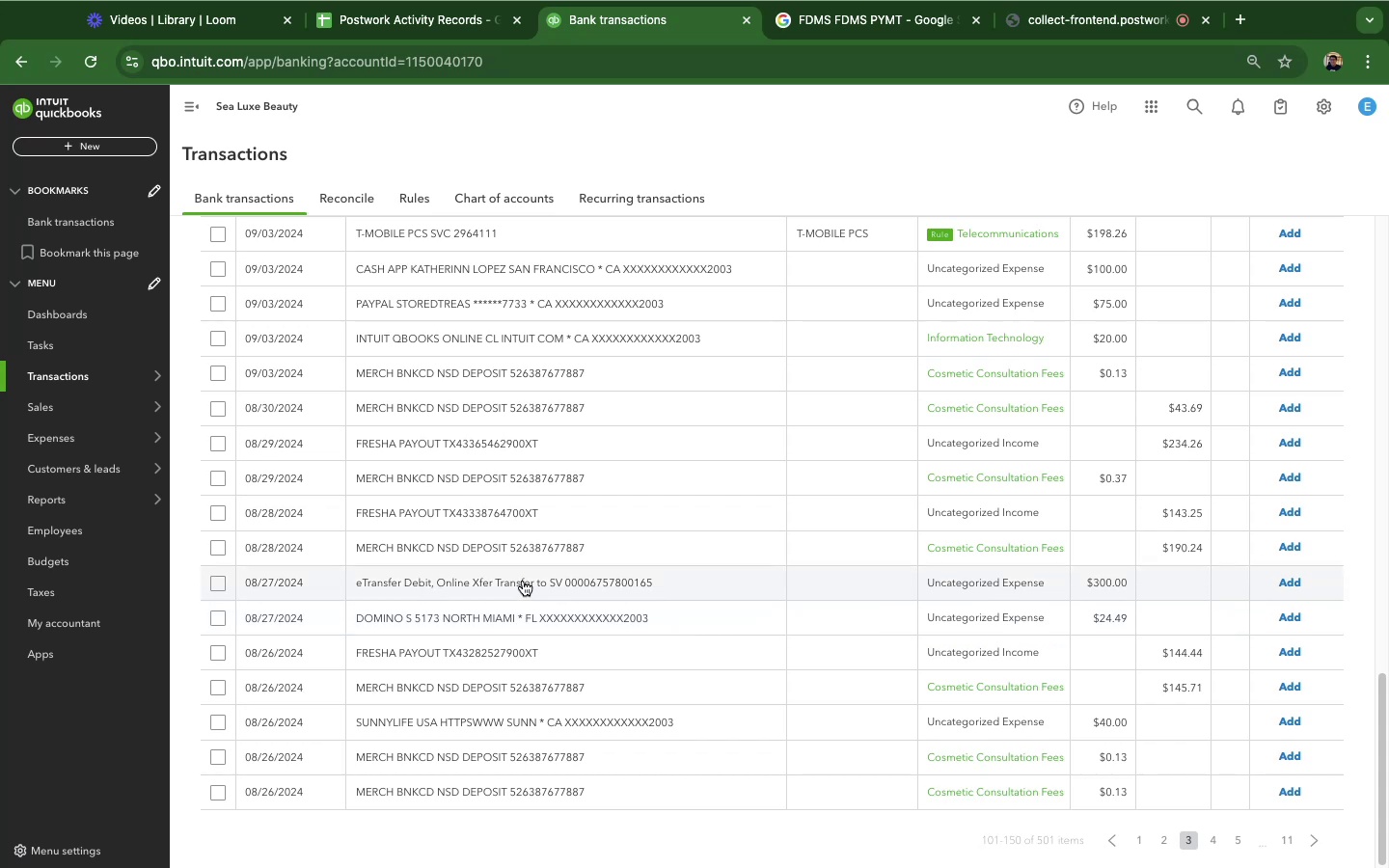 
scroll: coordinate [520, 552], scroll_direction: up, amount: 8.0
 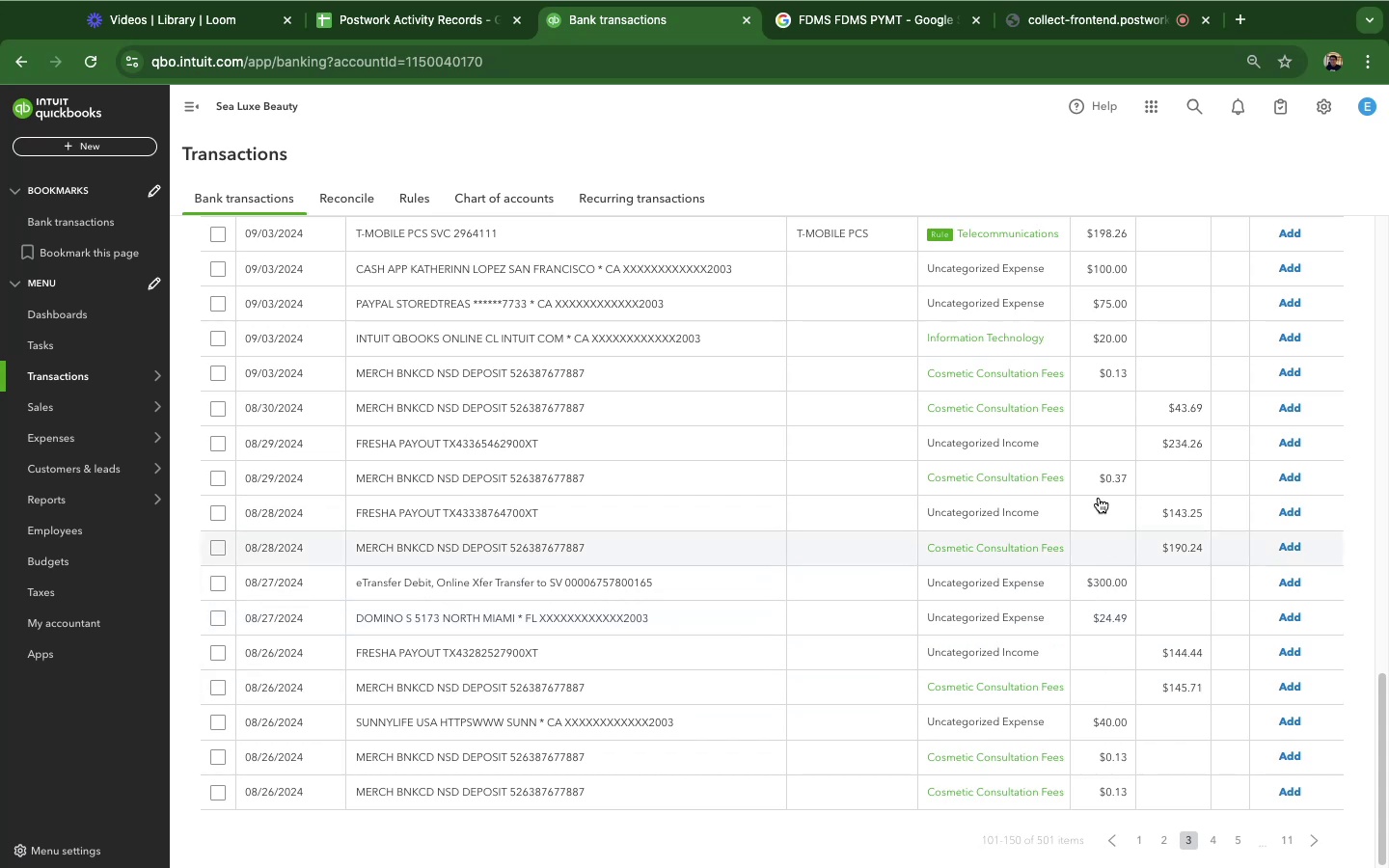 
scroll: coordinate [867, 543], scroll_direction: down, amount: 8.0
 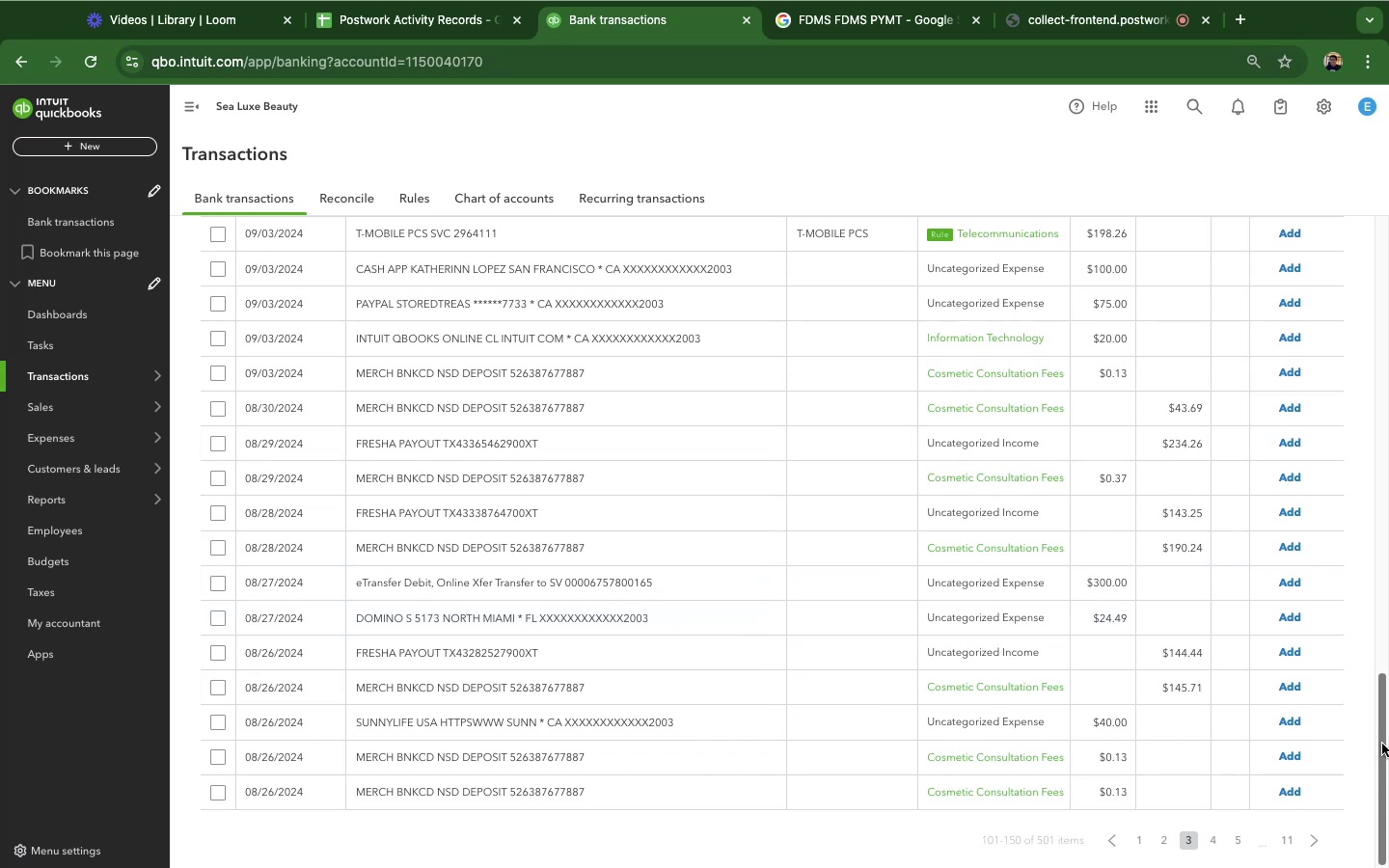 
left_click_drag(start_coordinate=[1383, 738], to_coordinate=[1357, 406])
 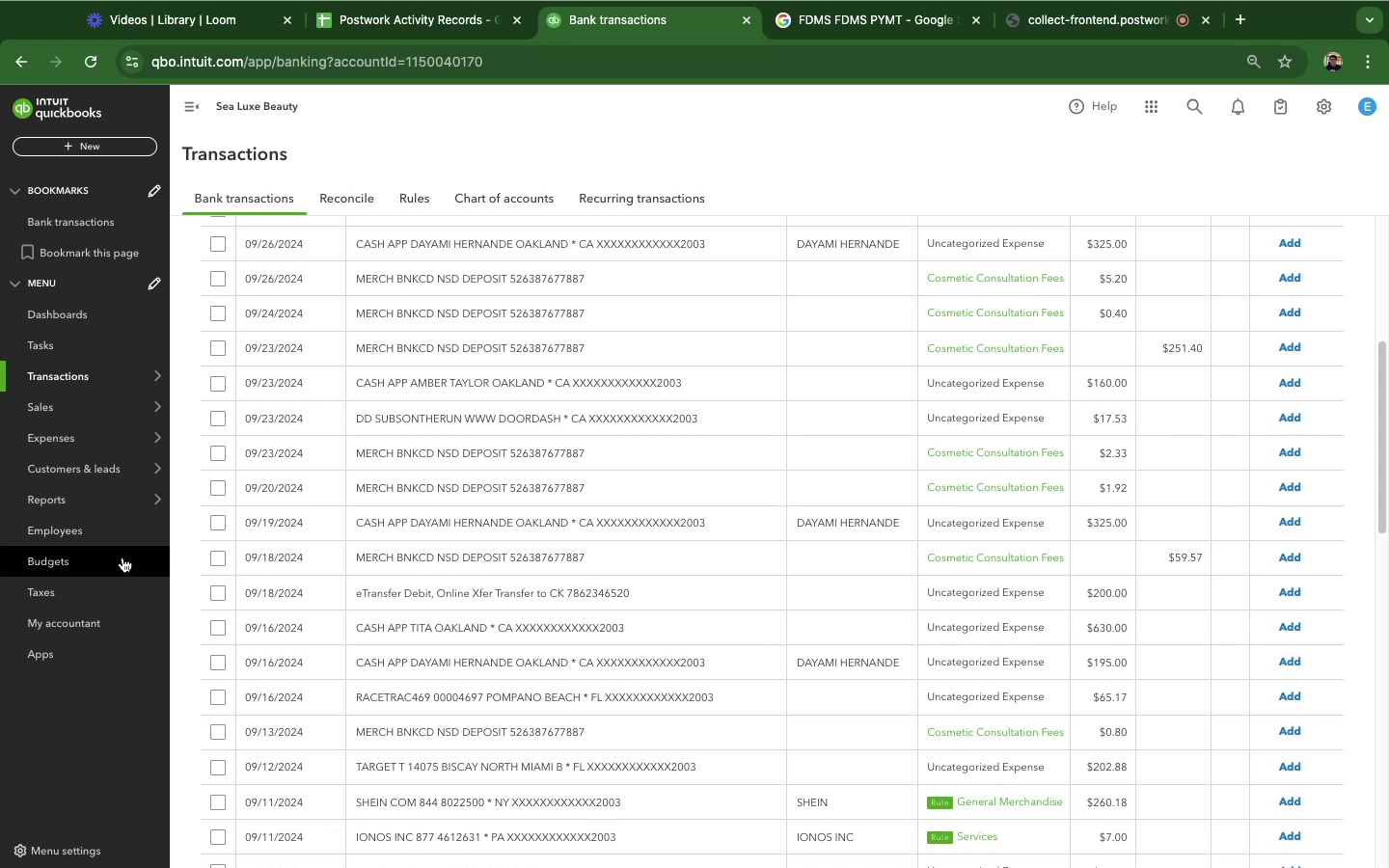 
wait(32.12)
 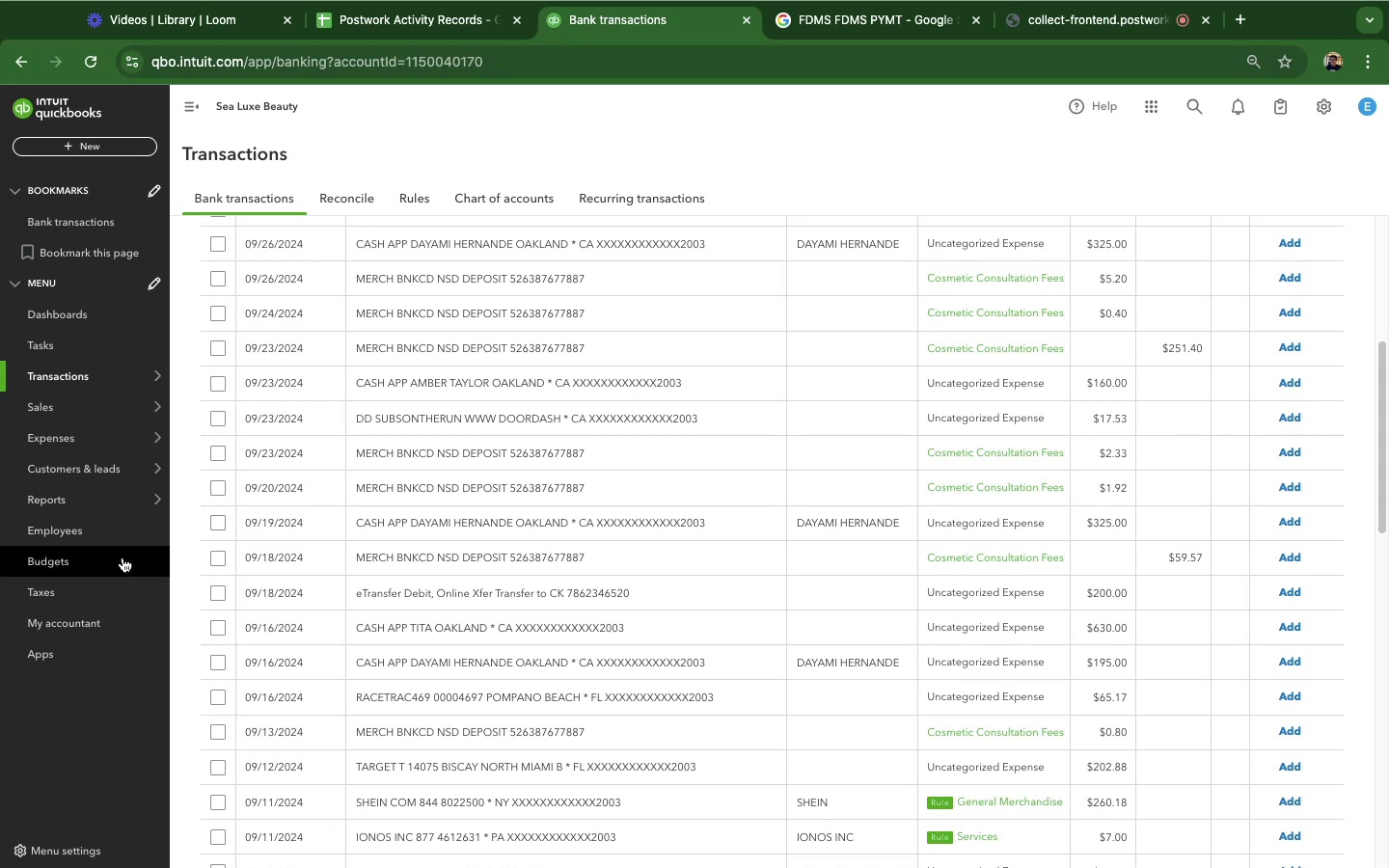 
left_click([466, 569])
 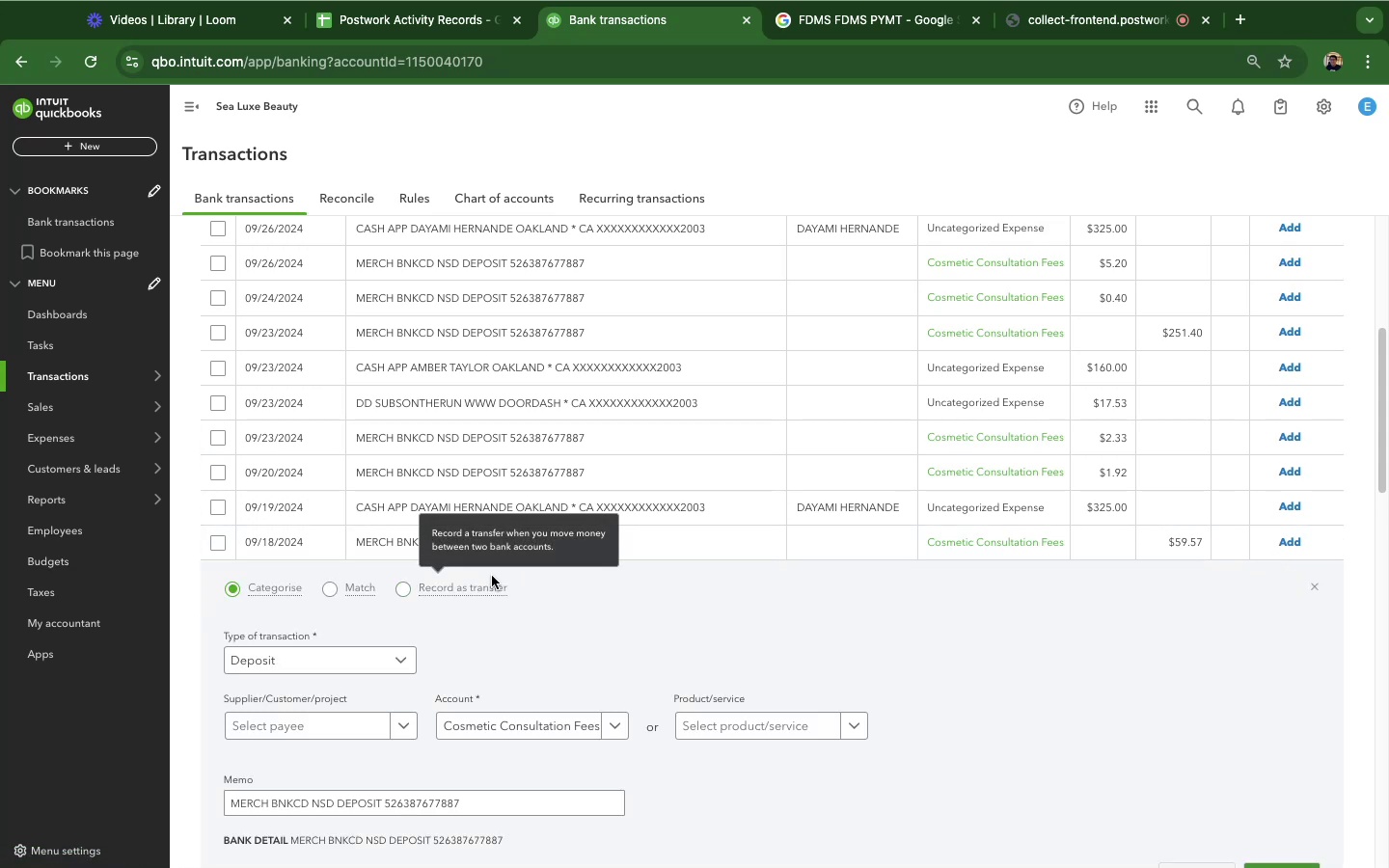 
scroll: coordinate [1083, 698], scroll_direction: down, amount: 7.0
 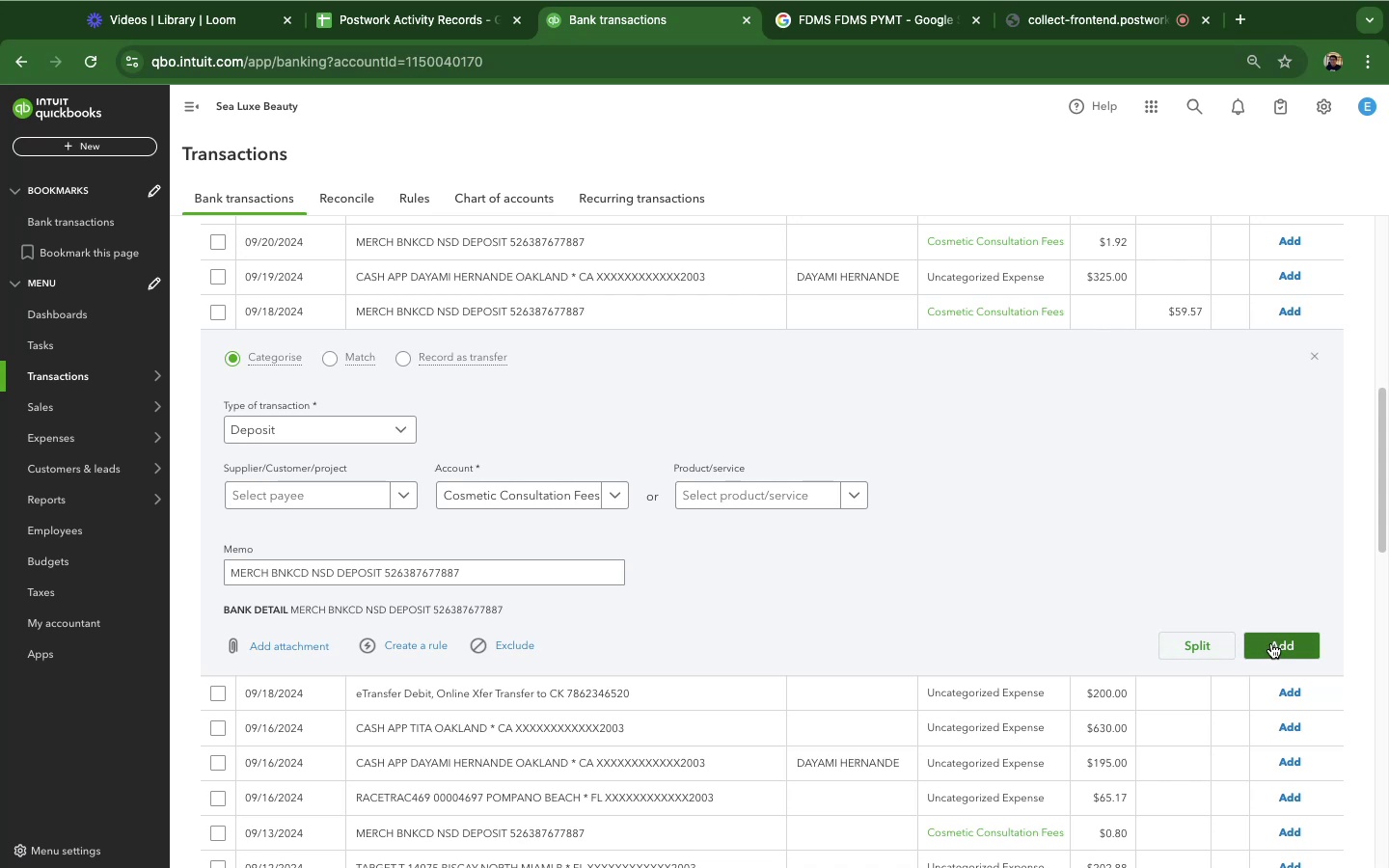 
wait(5.69)
 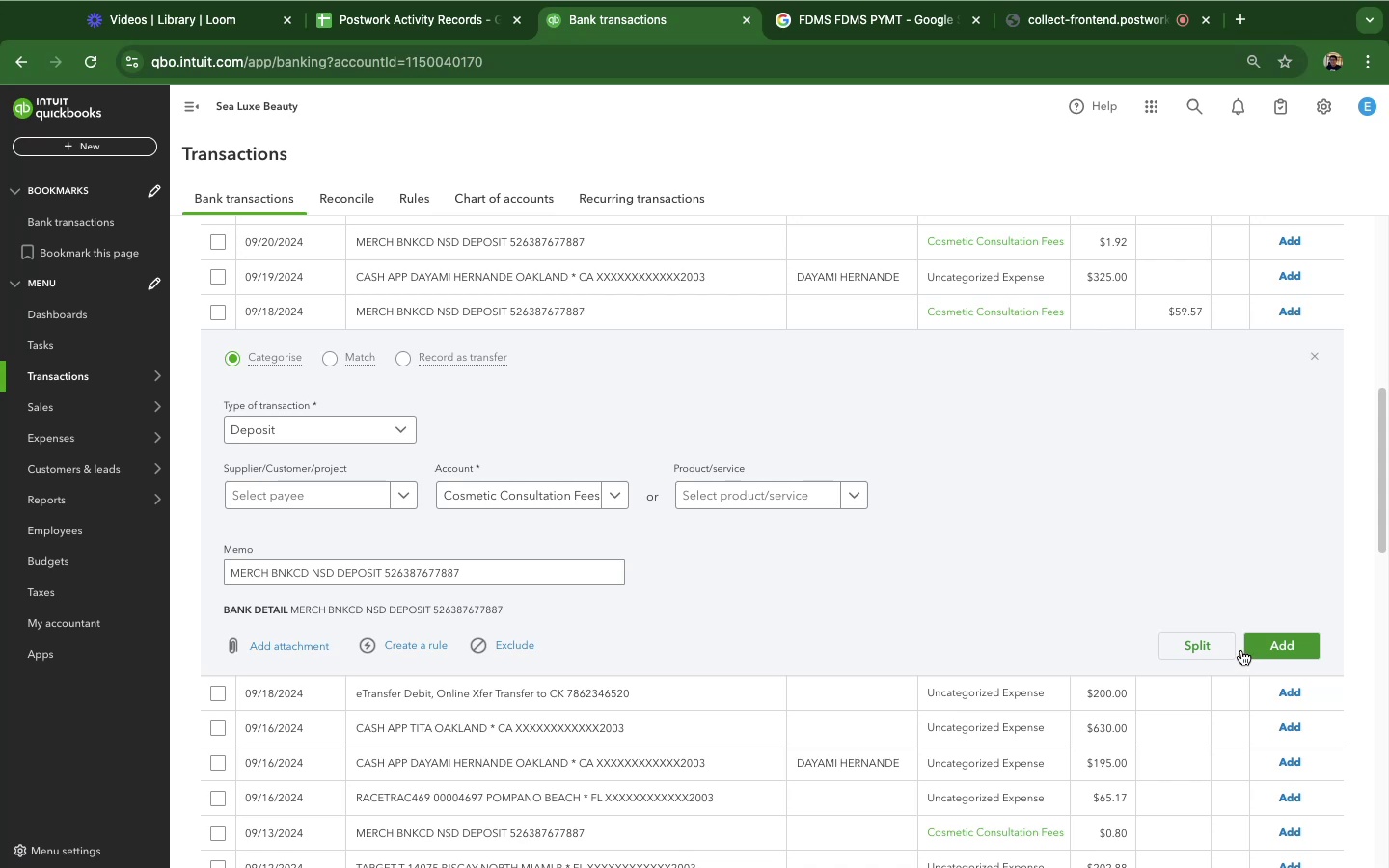 
left_click([1271, 643])
 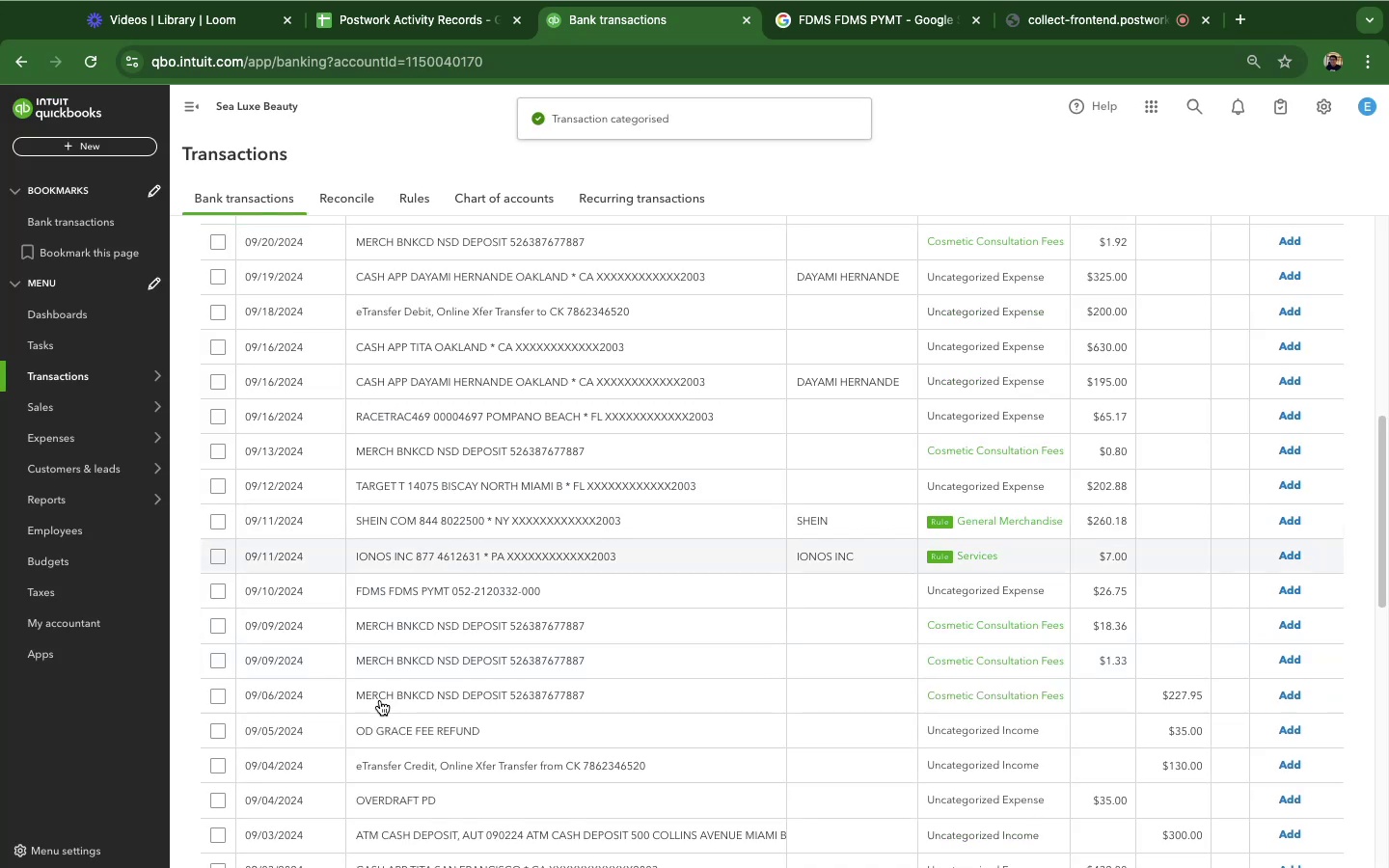 
mouse_move([431, 595])
 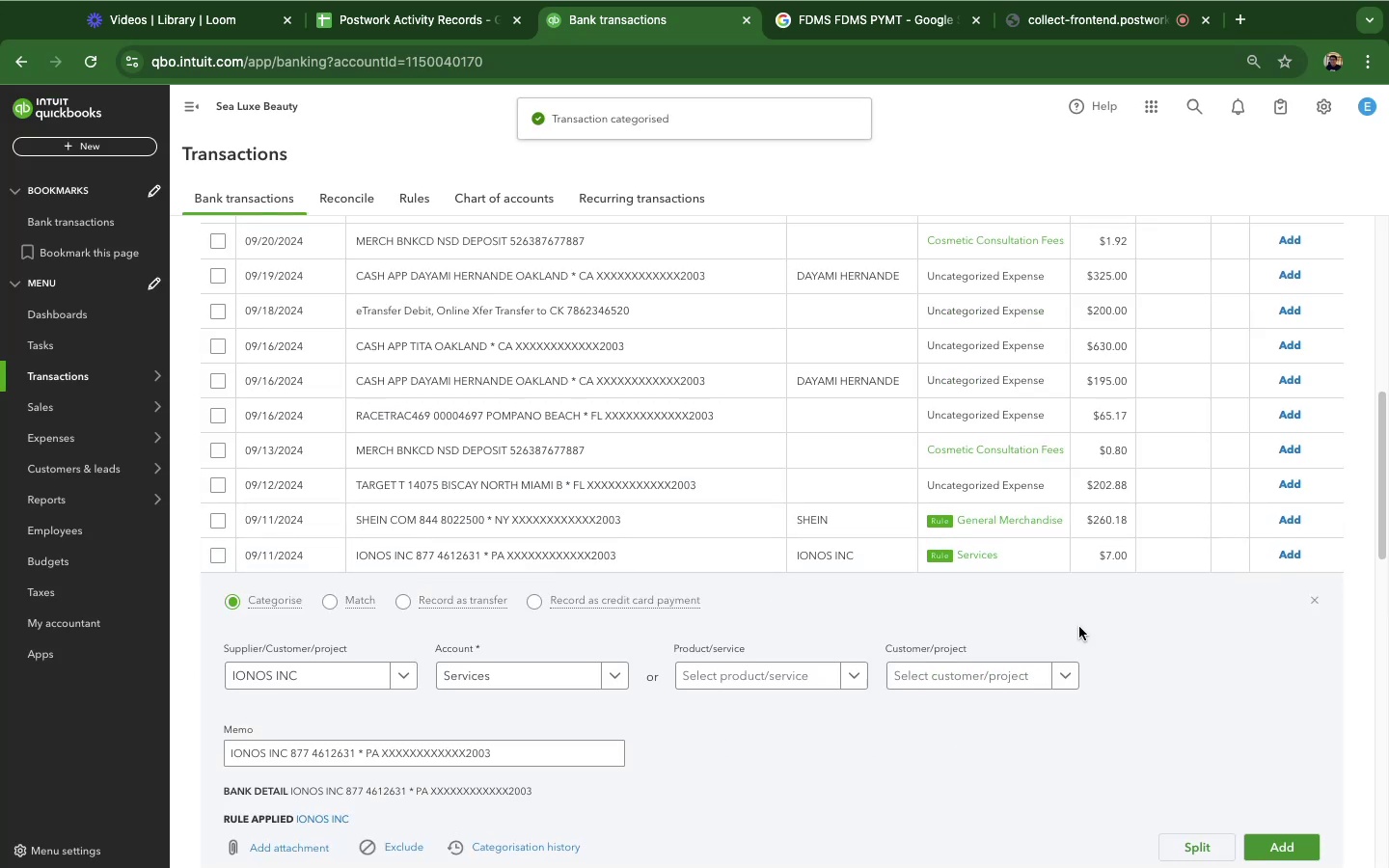 
scroll: coordinate [1079, 627], scroll_direction: down, amount: 6.0
 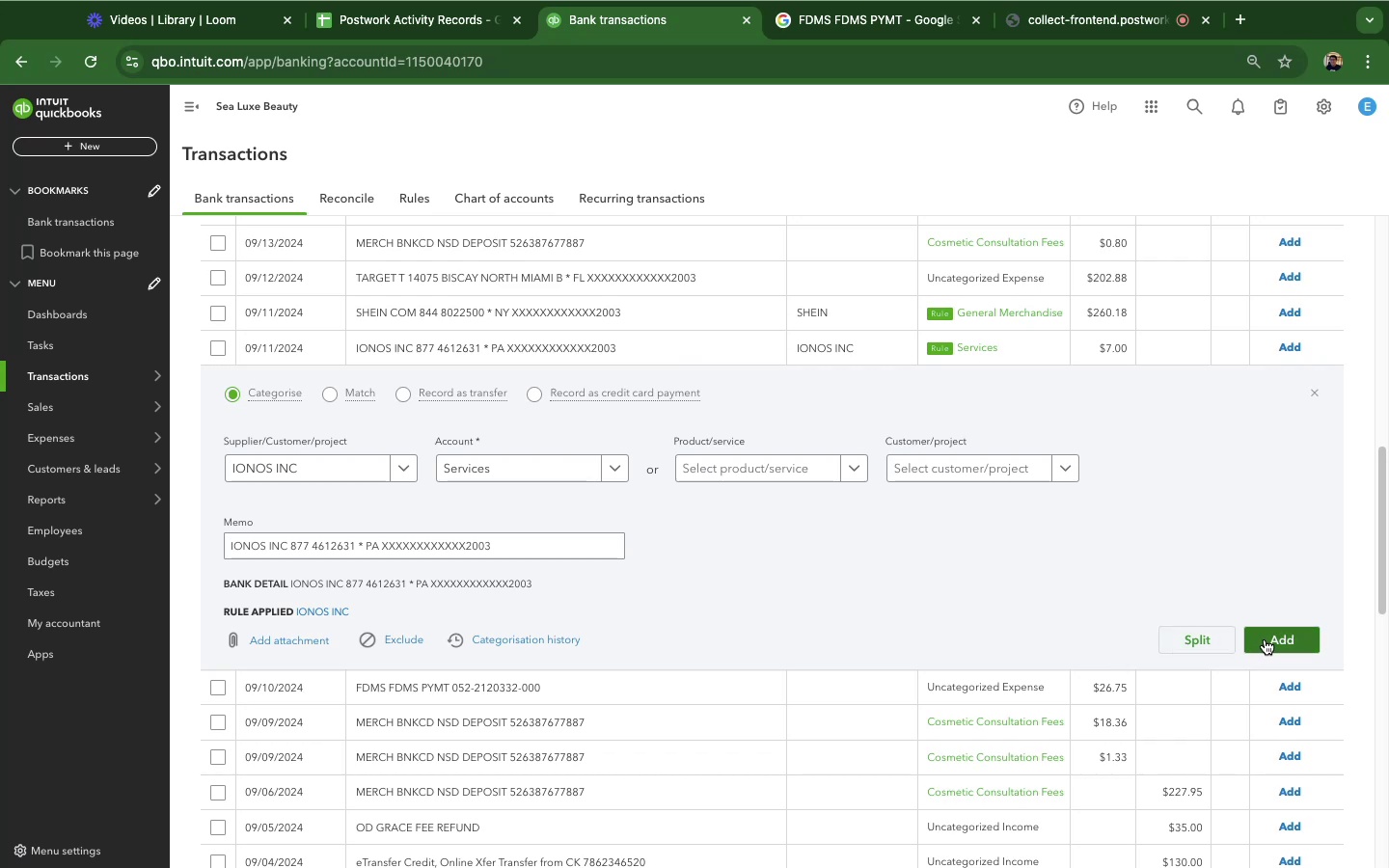 
left_click([1265, 639])
 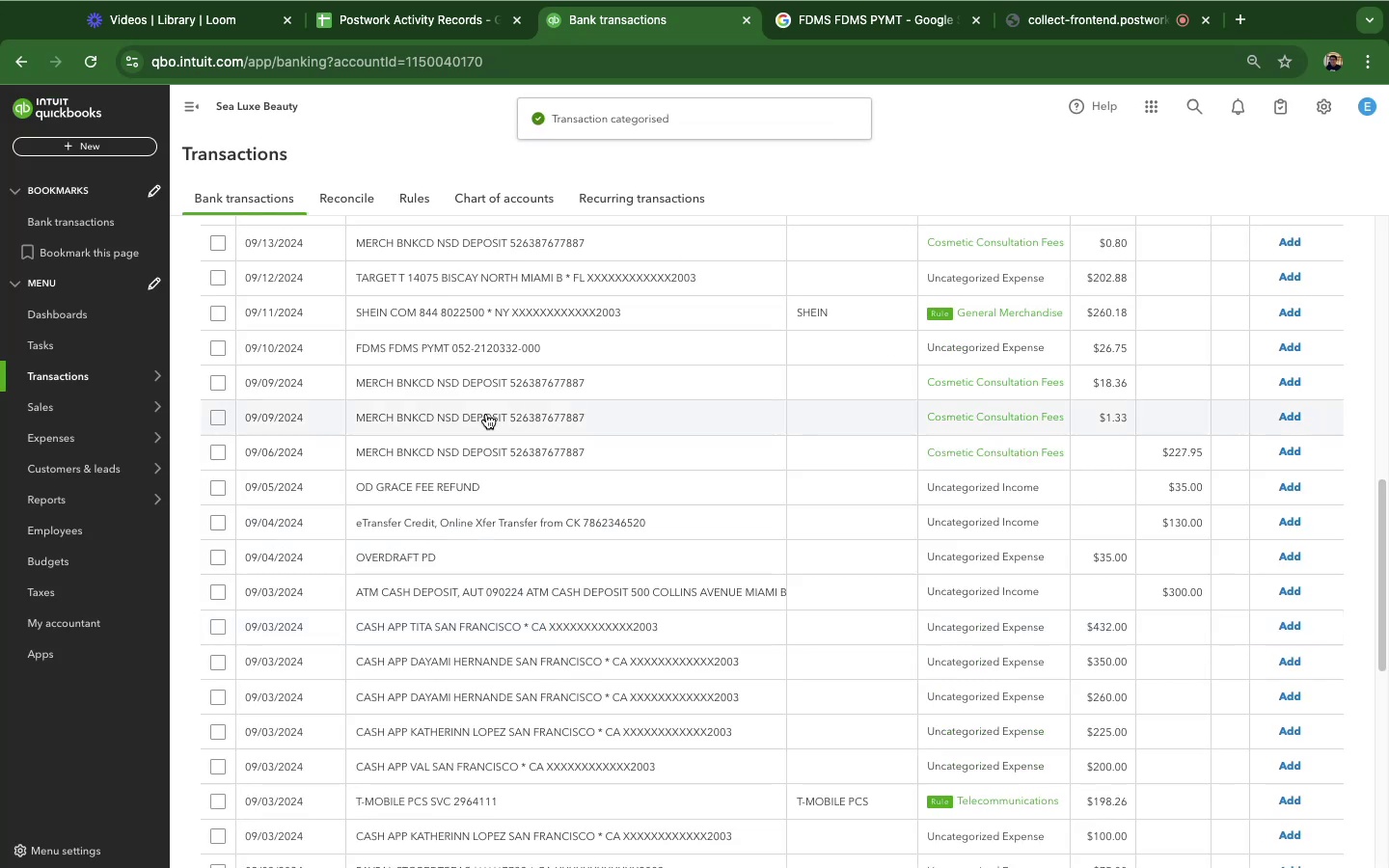 
left_click([492, 328])
 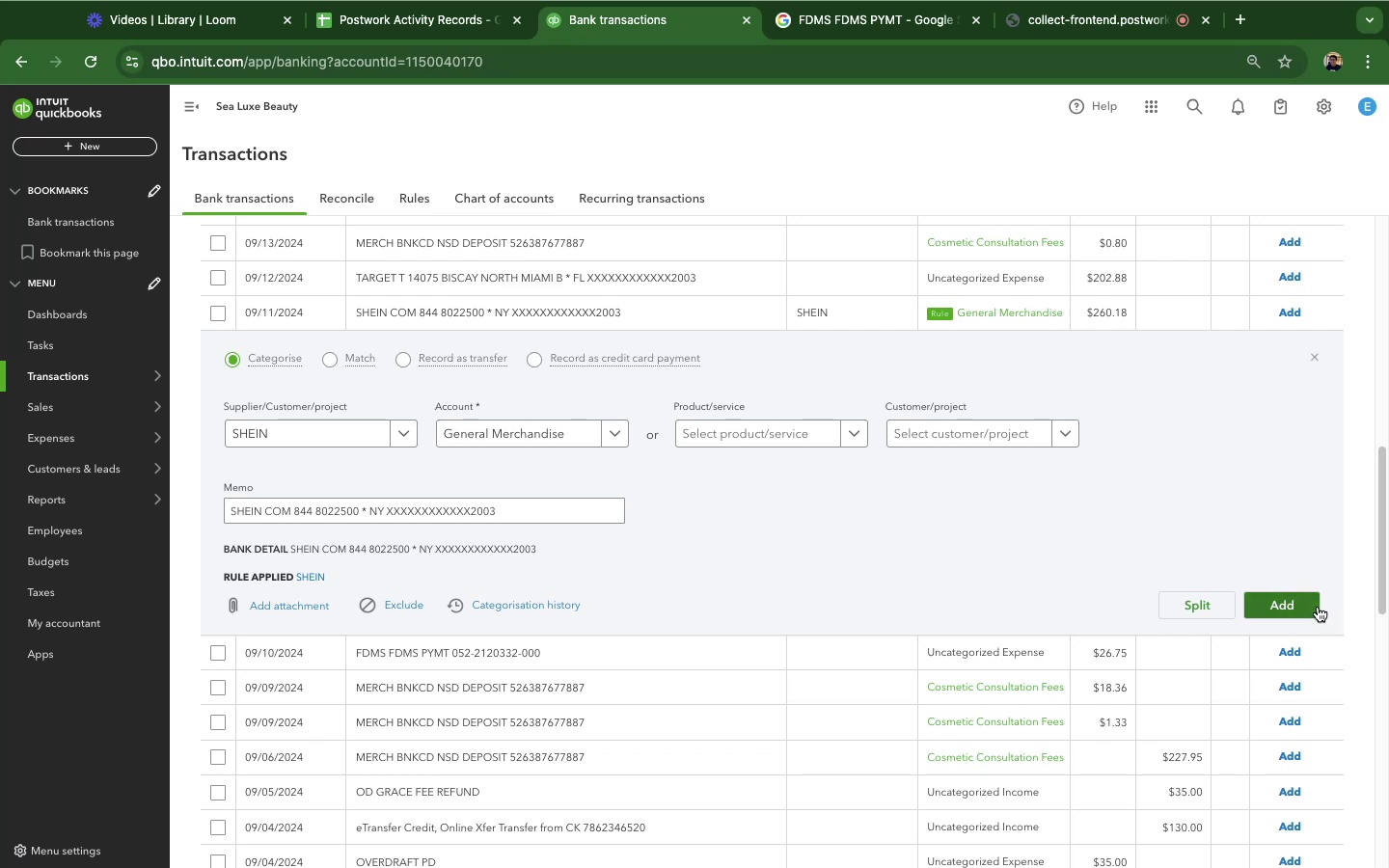 
wait(5.71)
 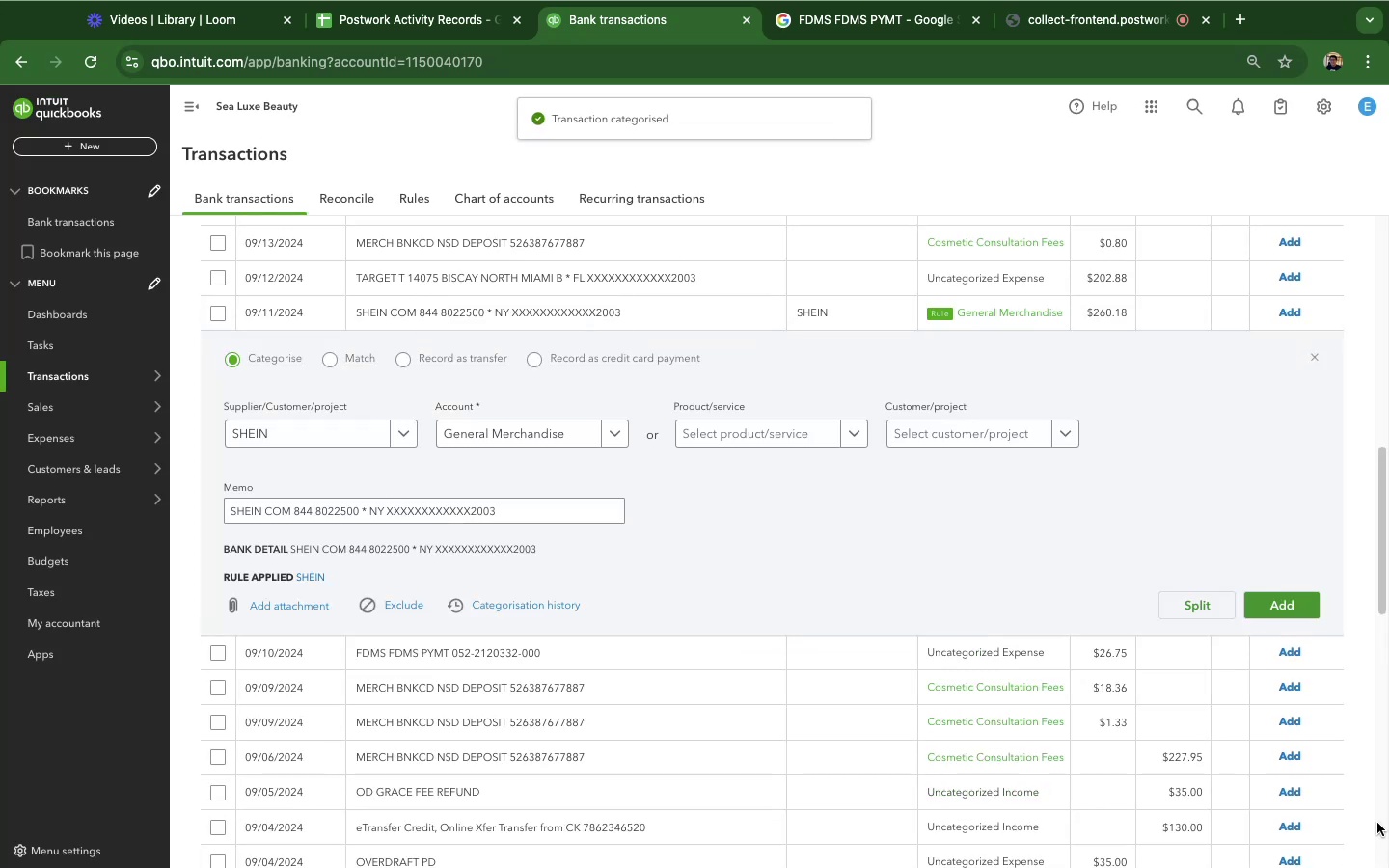 
left_click([1318, 606])
 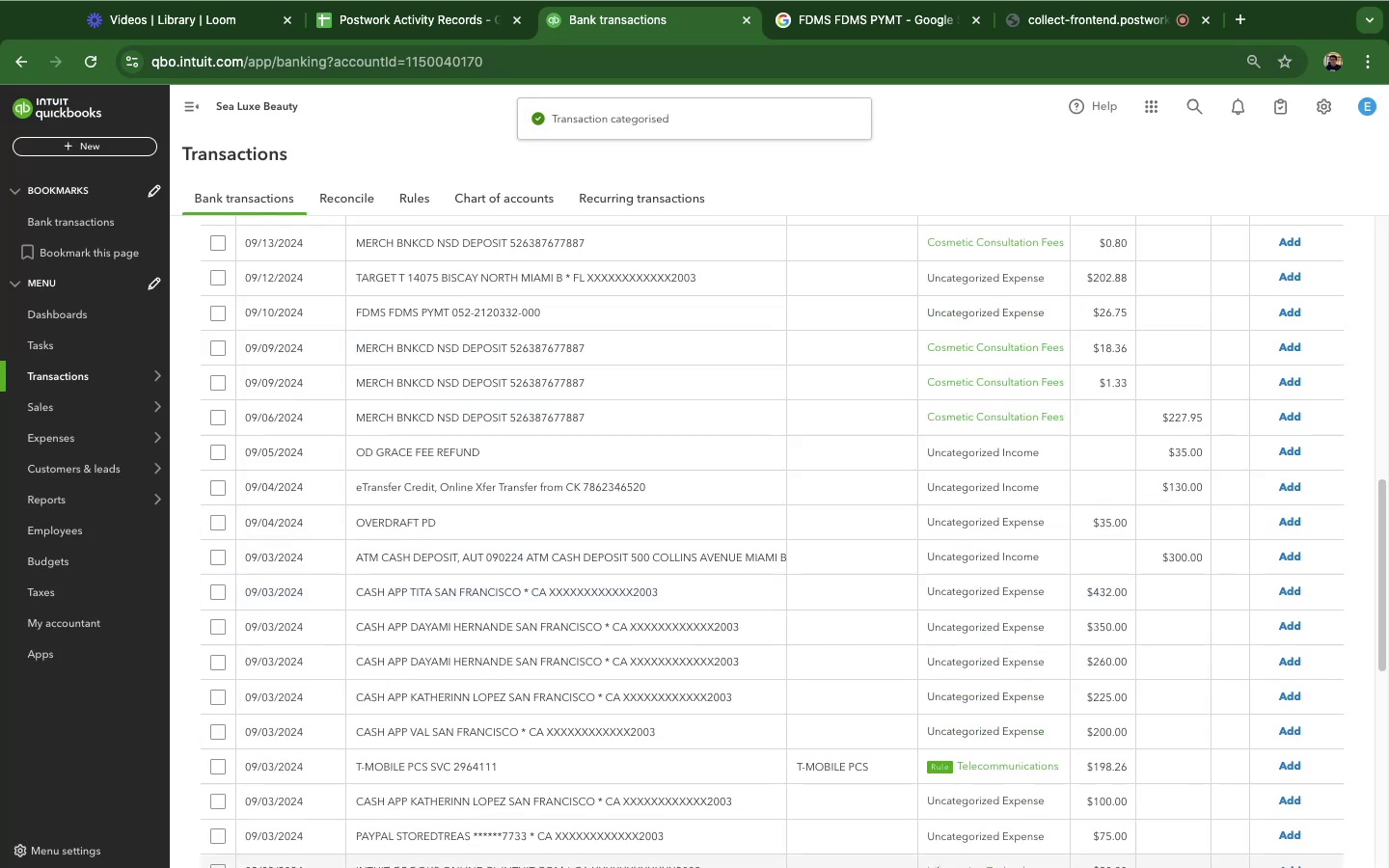 
wait(5.5)
 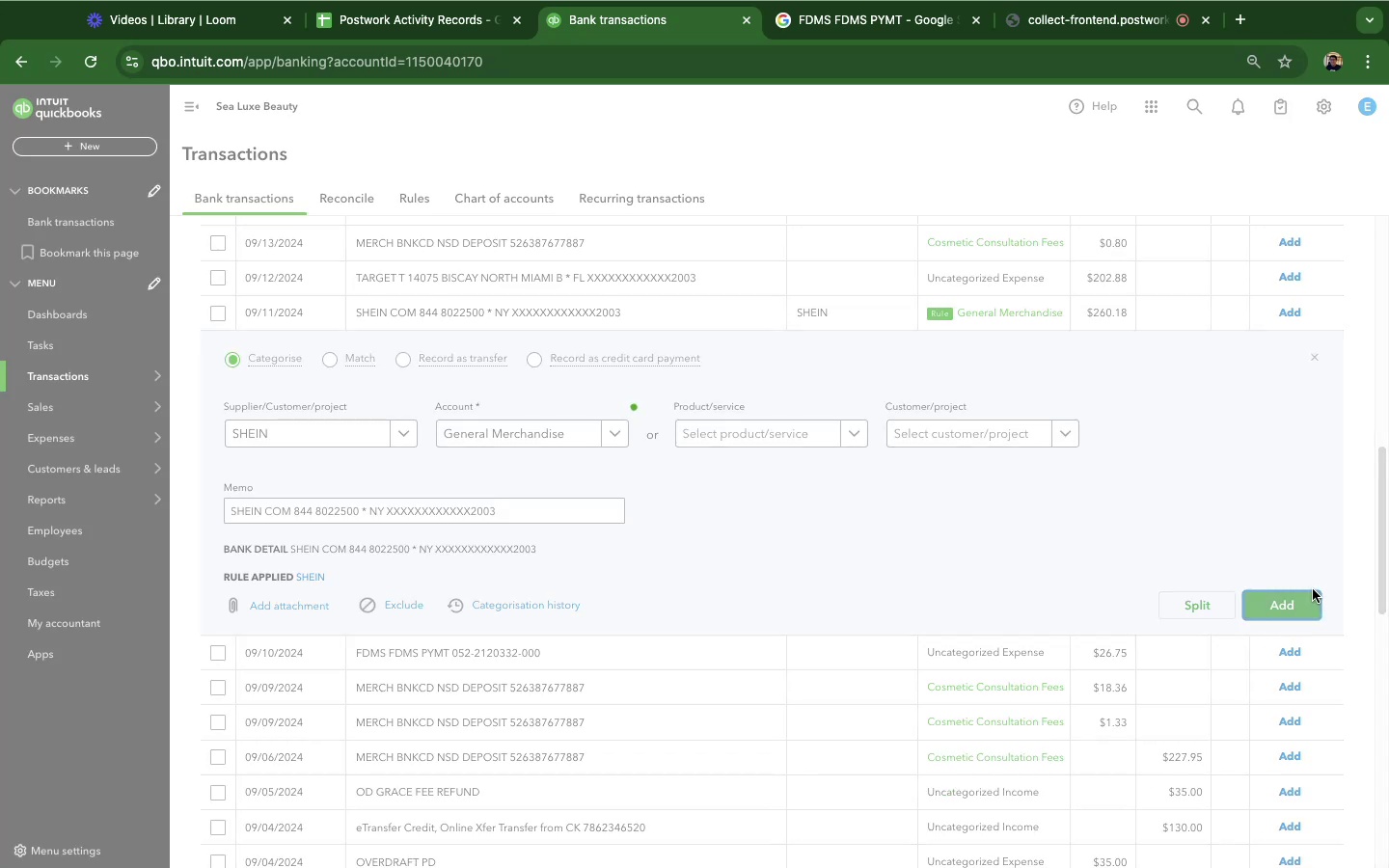 
scroll: coordinate [827, 414], scroll_direction: down, amount: 12.0
 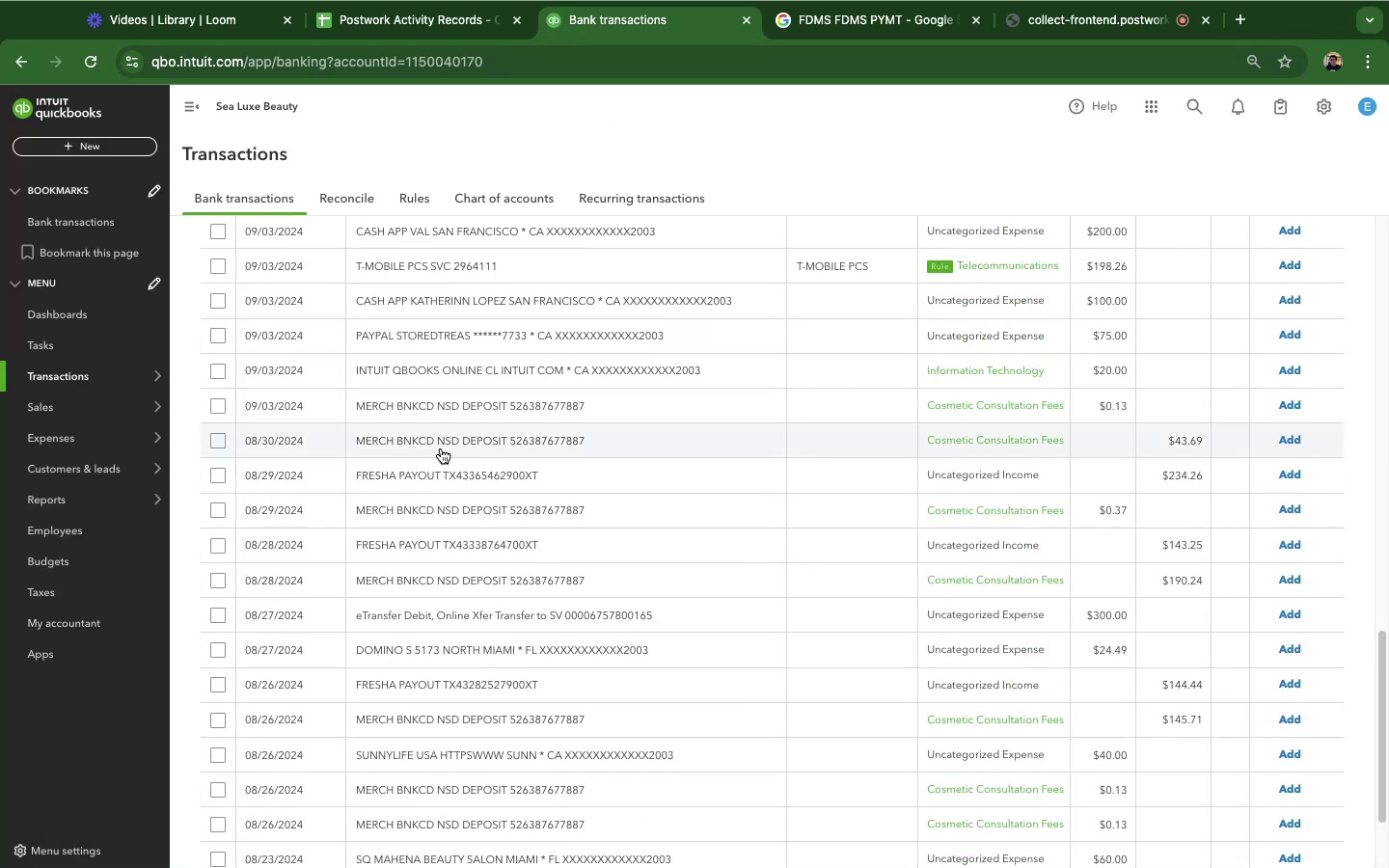 
scroll: coordinate [444, 448], scroll_direction: up, amount: 2.0
 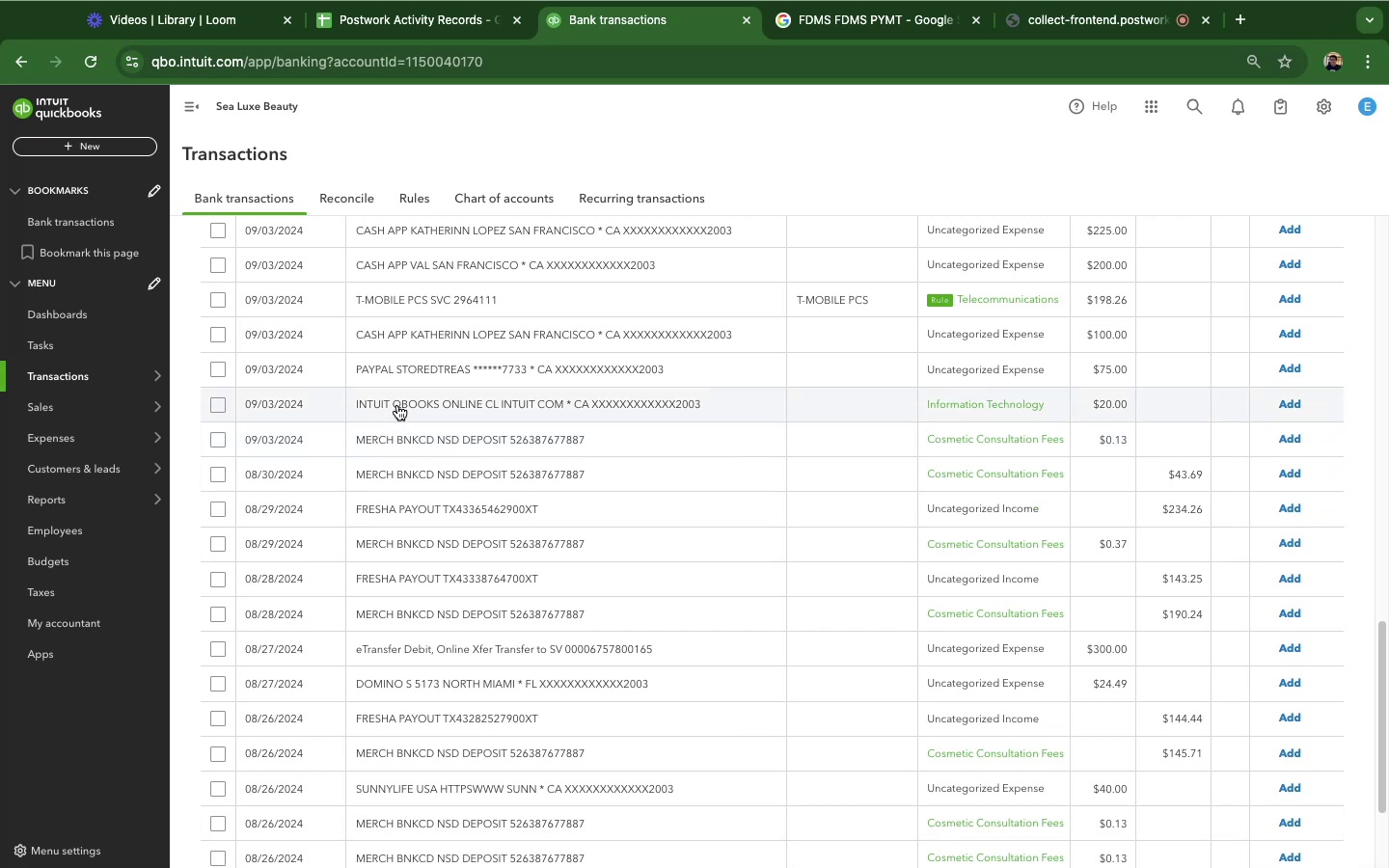 
left_click([397, 405])
 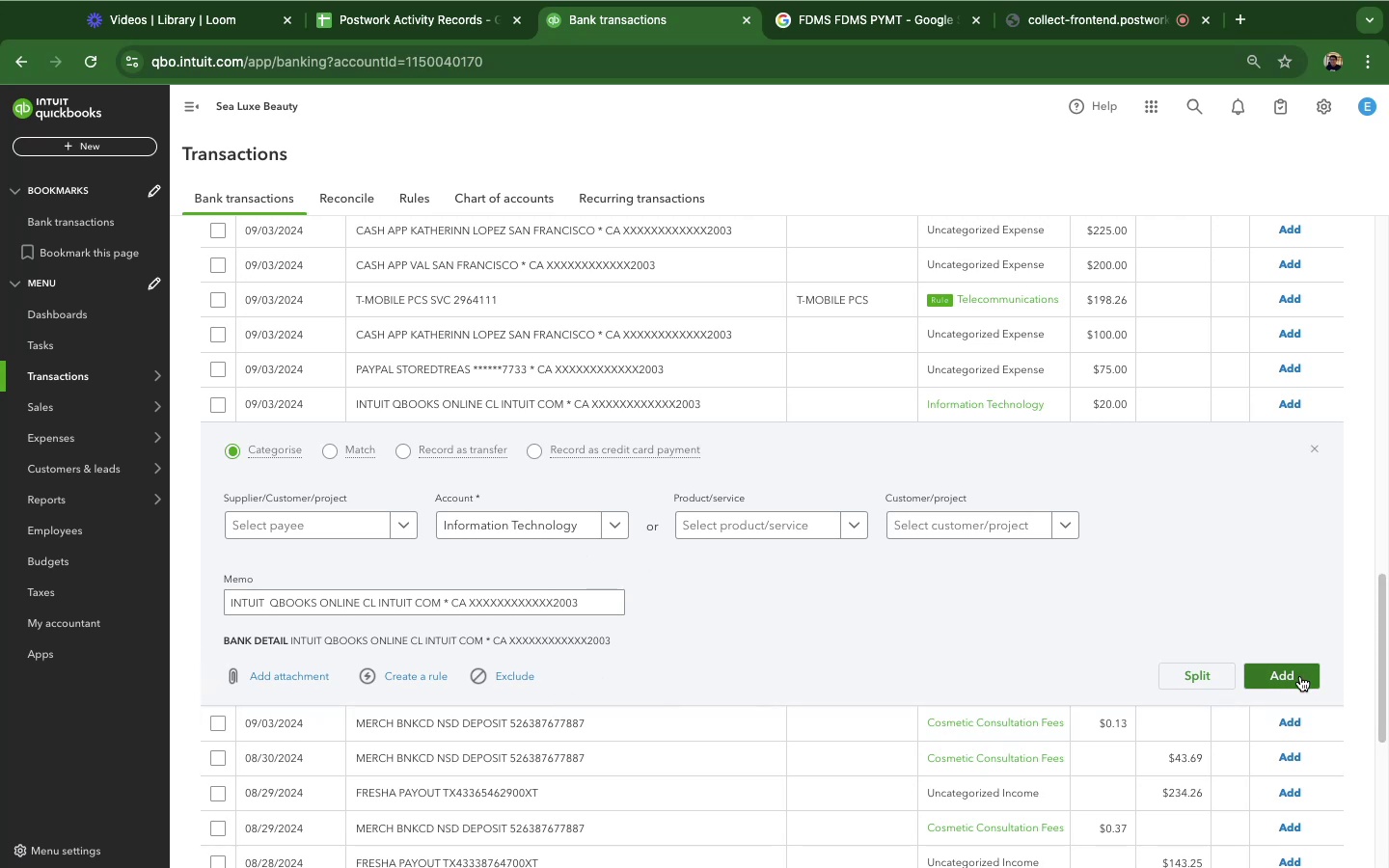 
wait(15.95)
 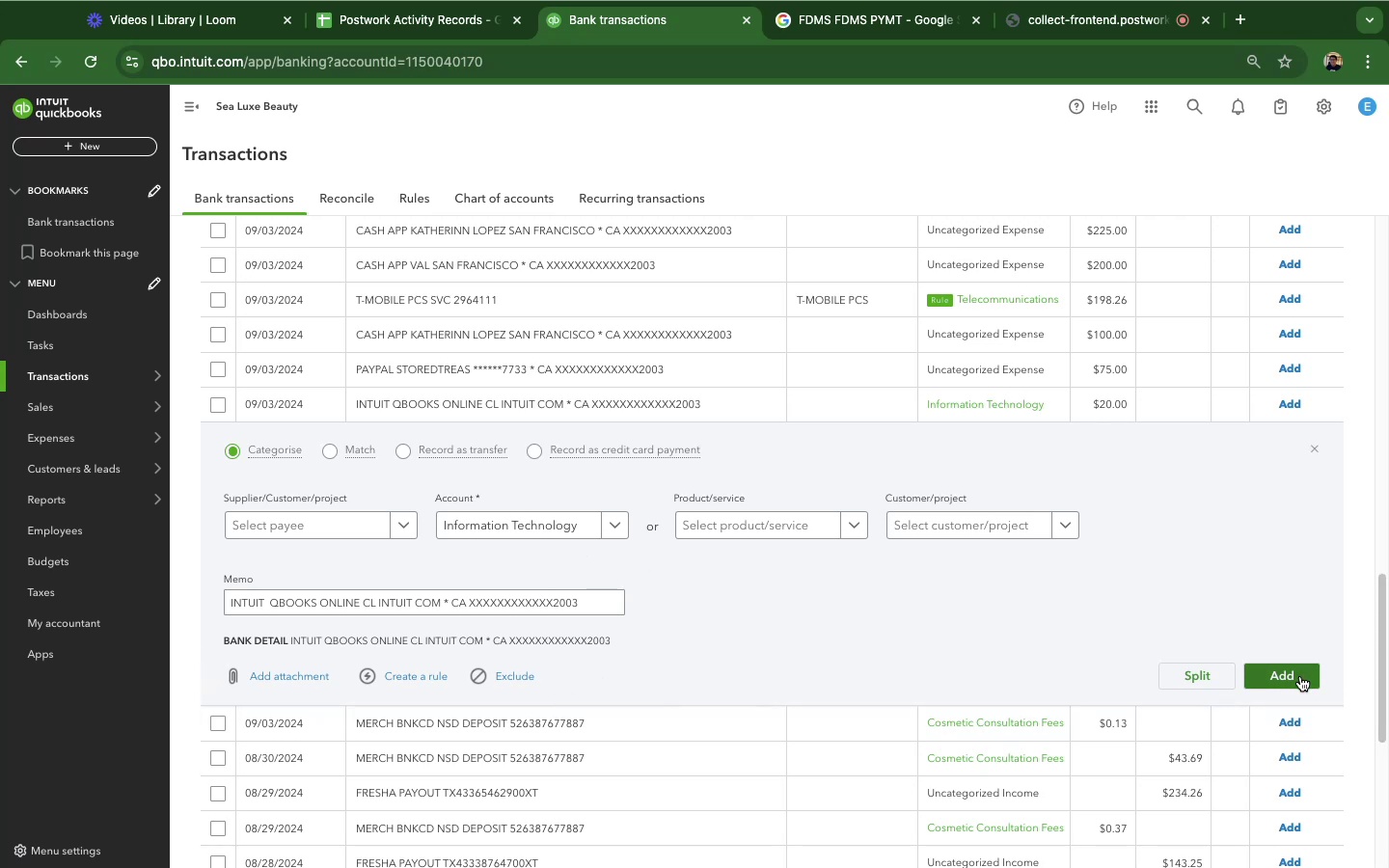 
type(in)
 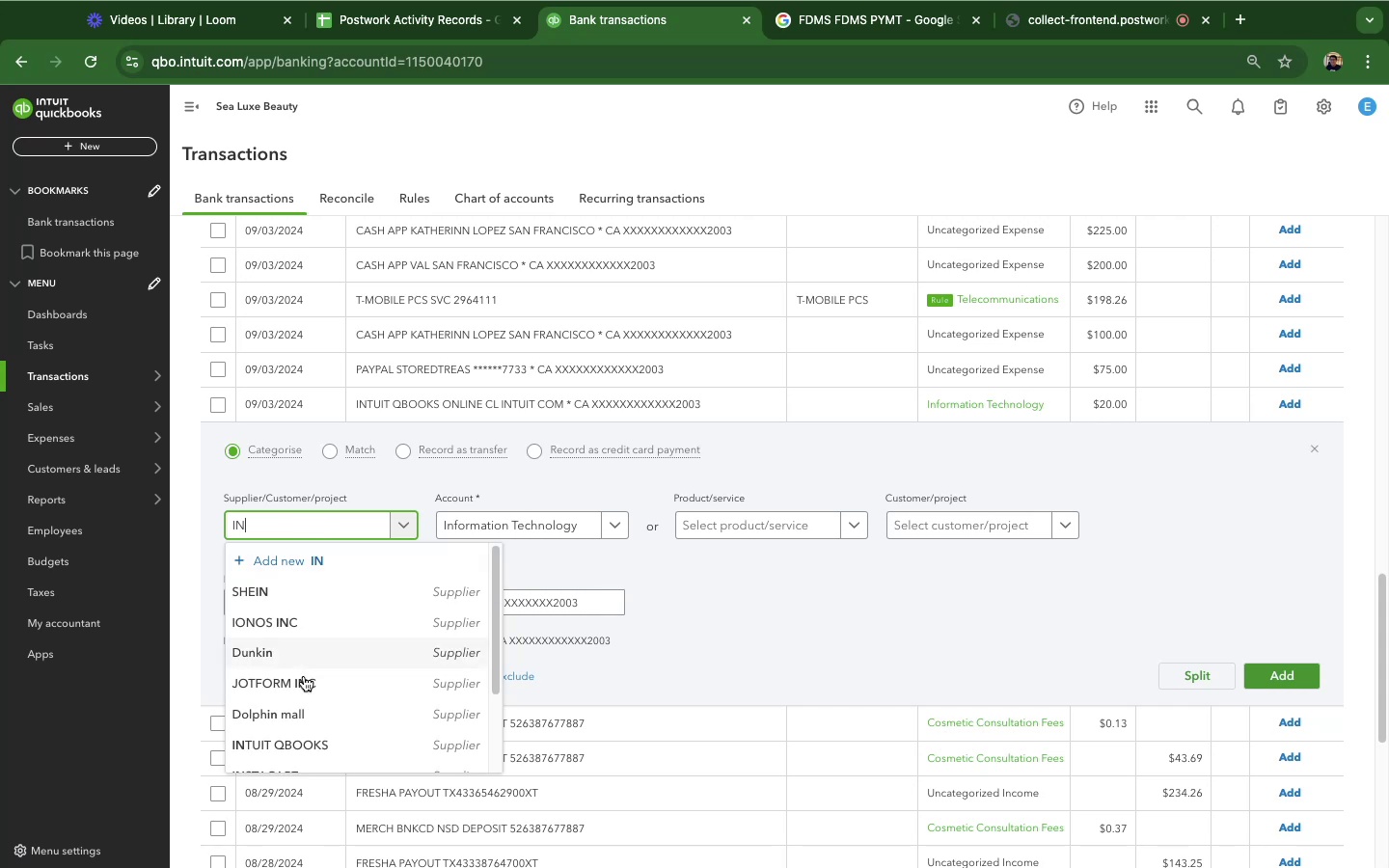 
left_click([288, 744])
 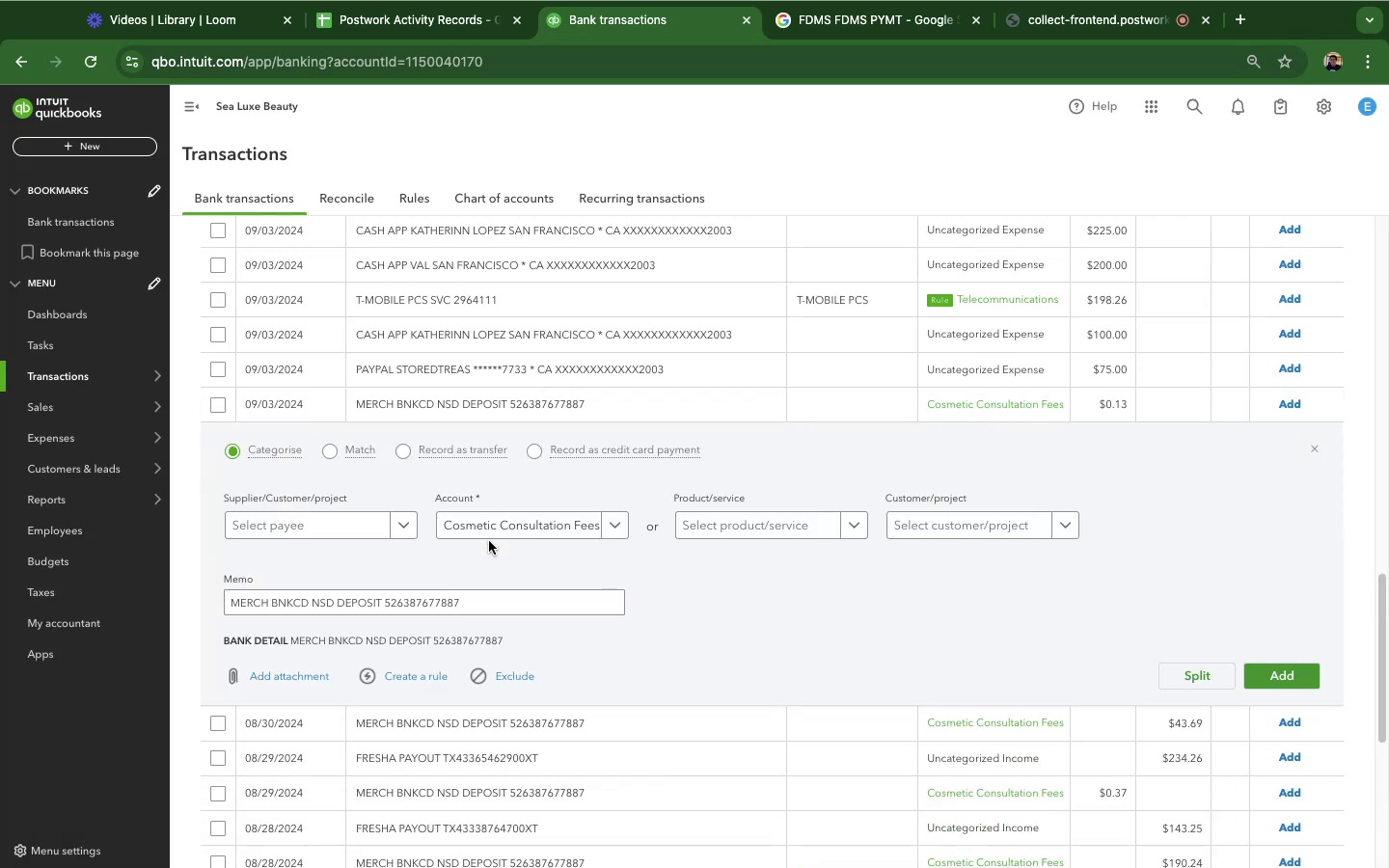 
wait(12.5)
 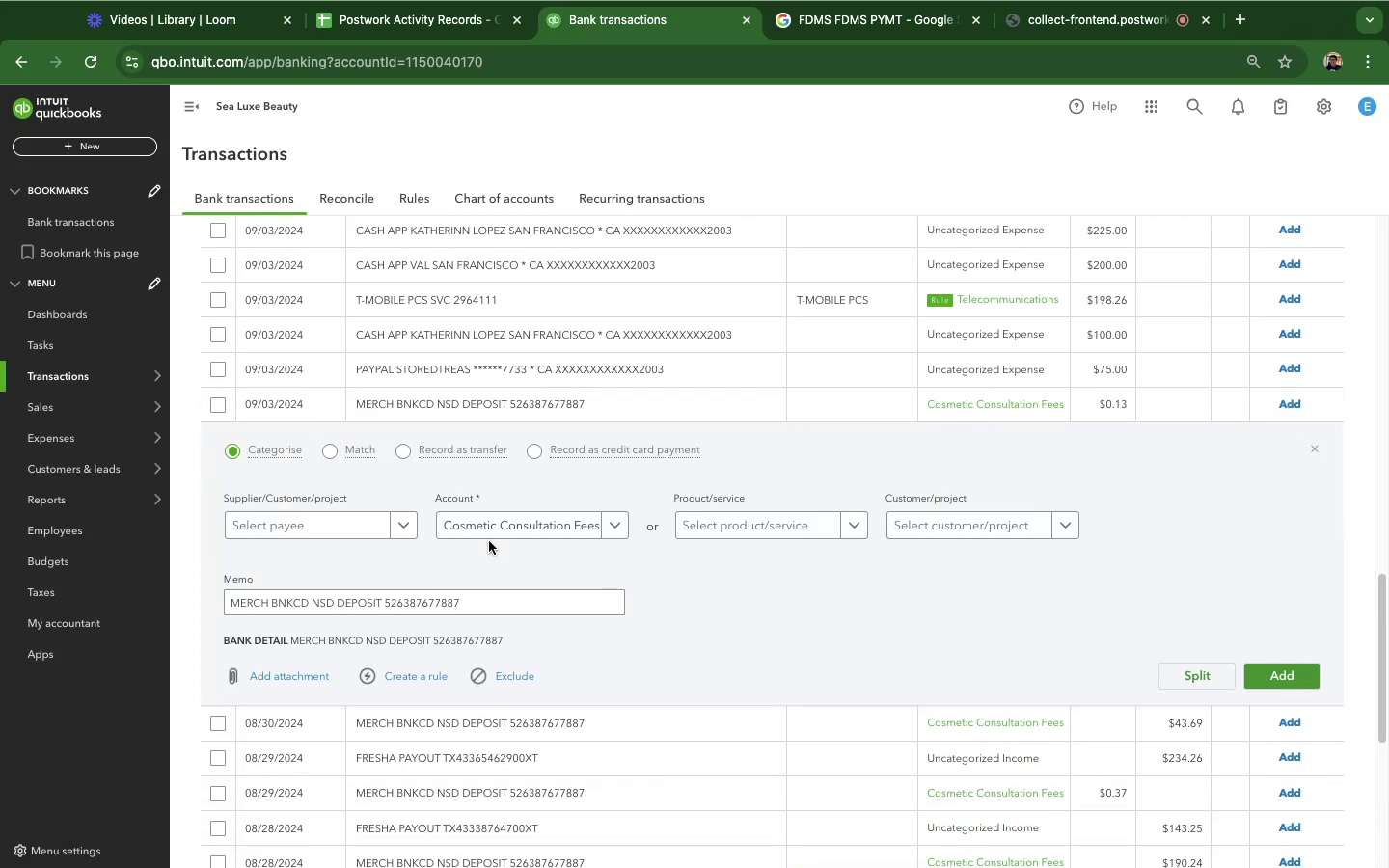 
mouse_move([469, 496])
 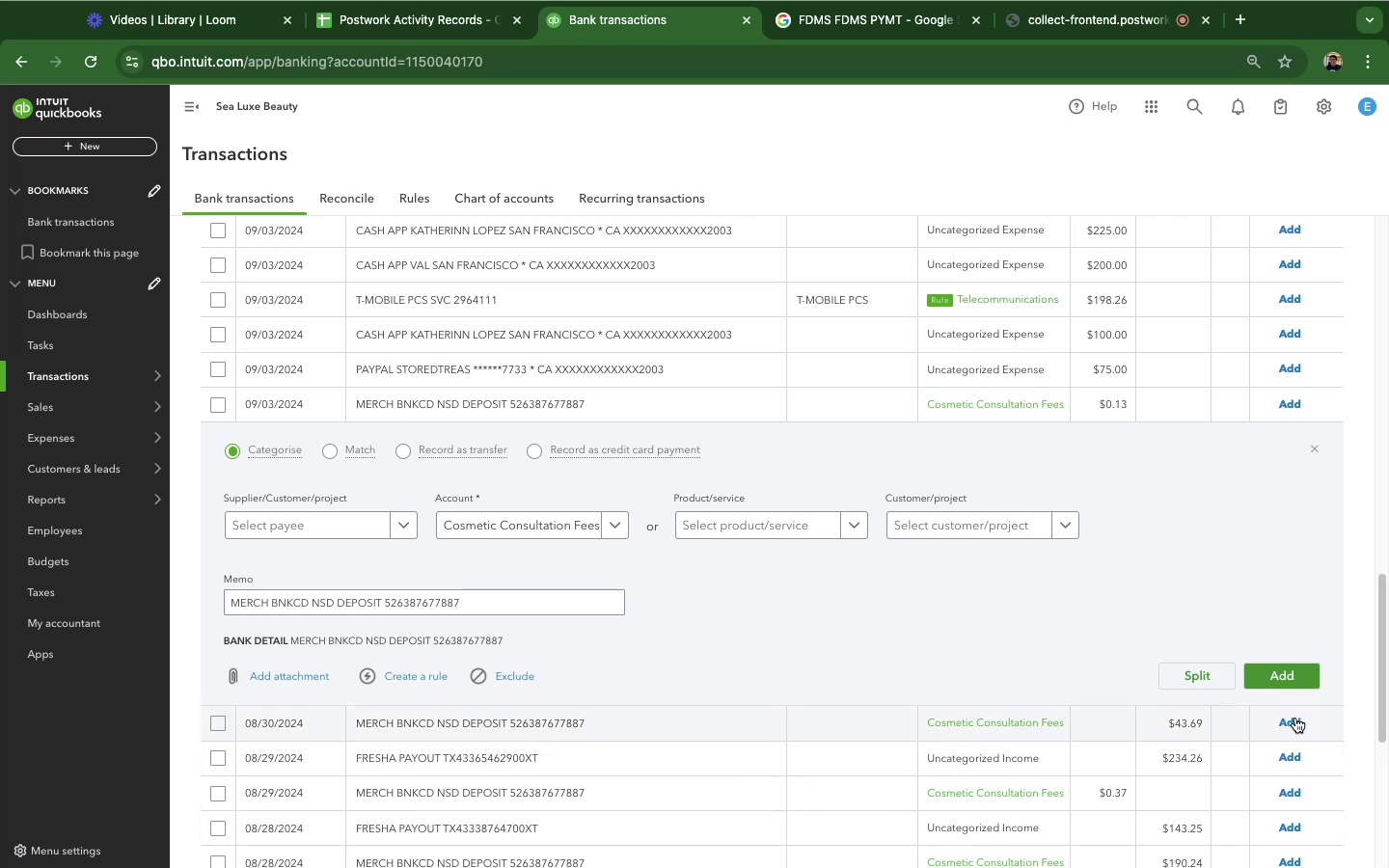 
wait(29.28)
 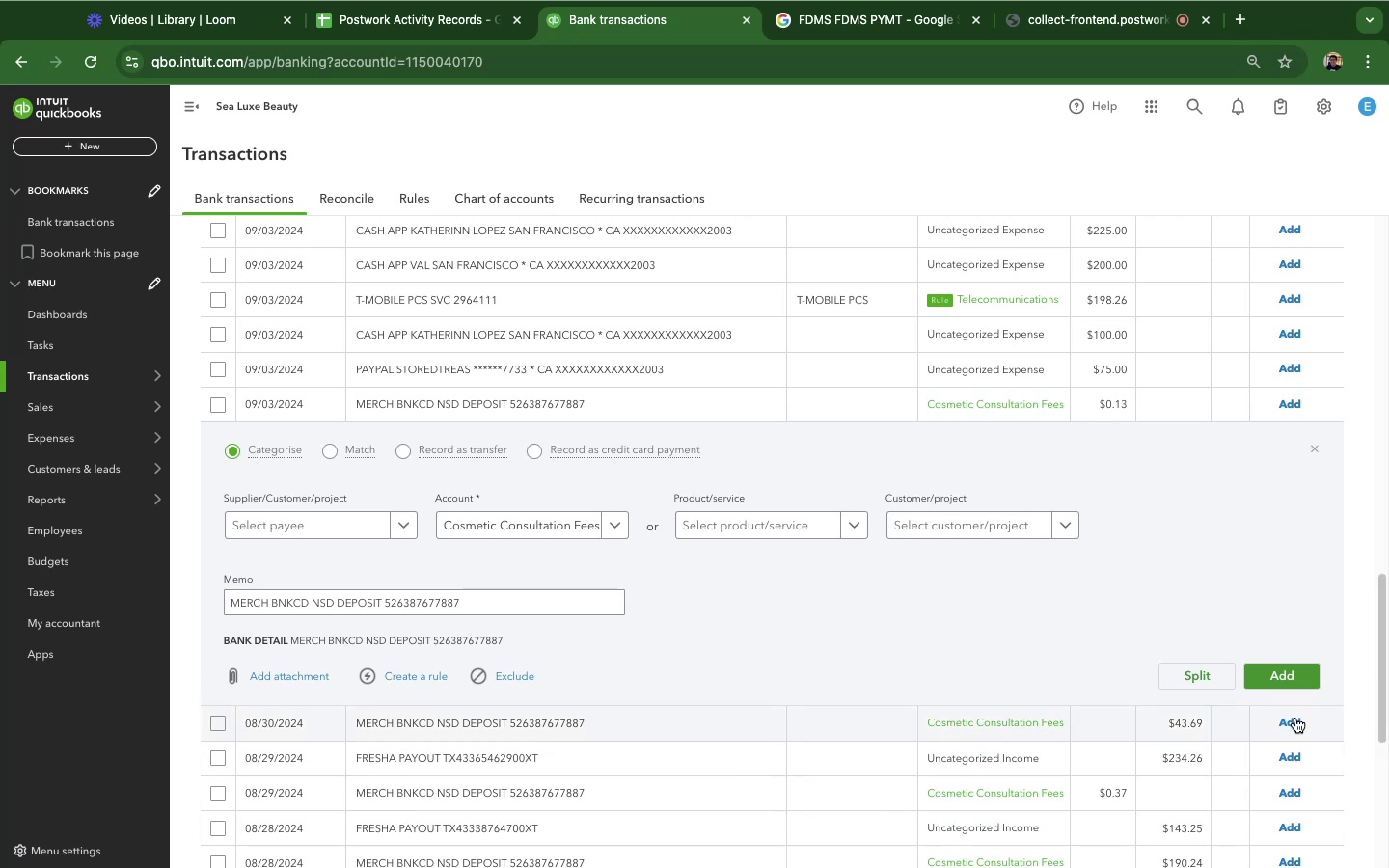 
left_click([379, 301])
 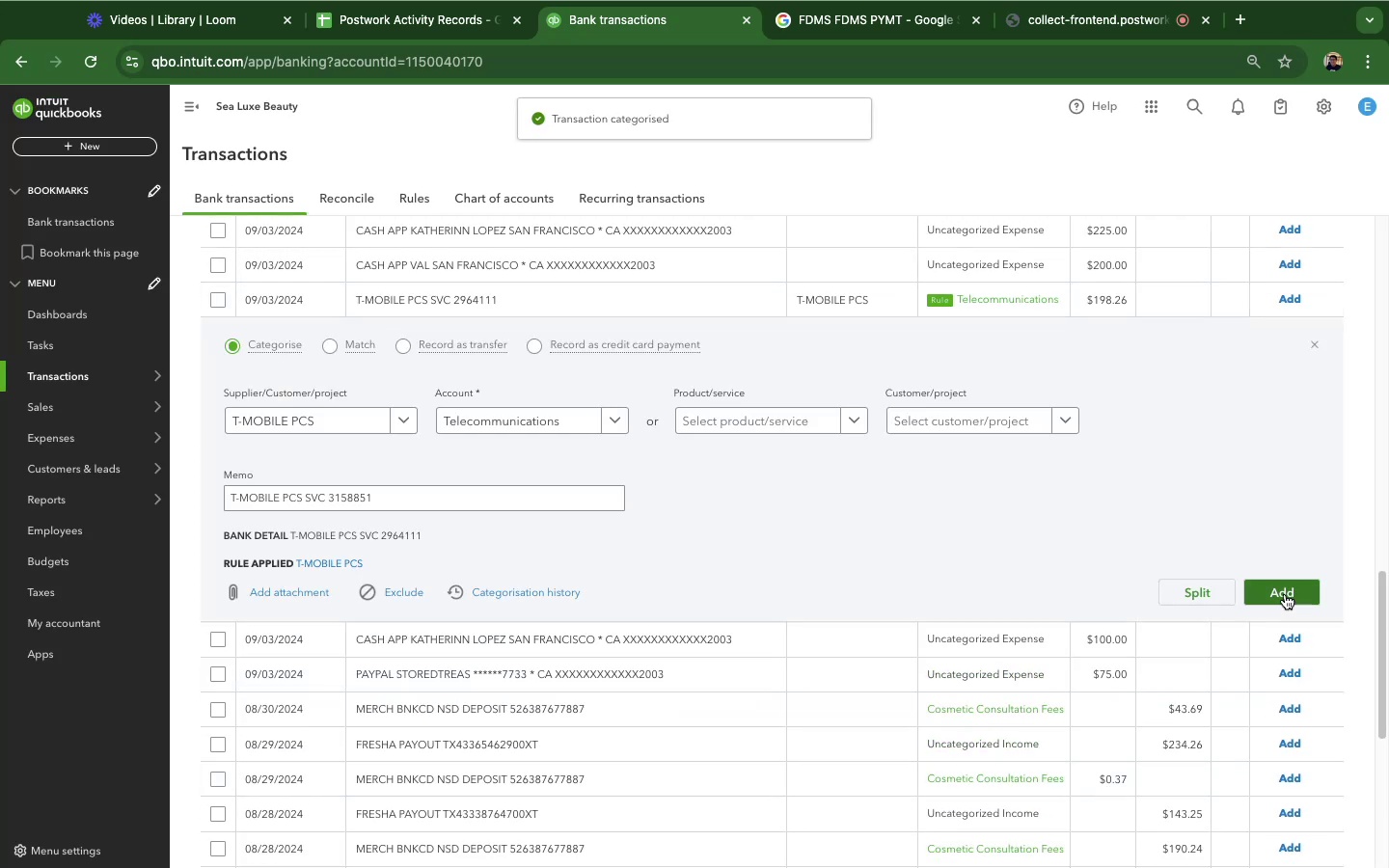 
left_click([1285, 594])
 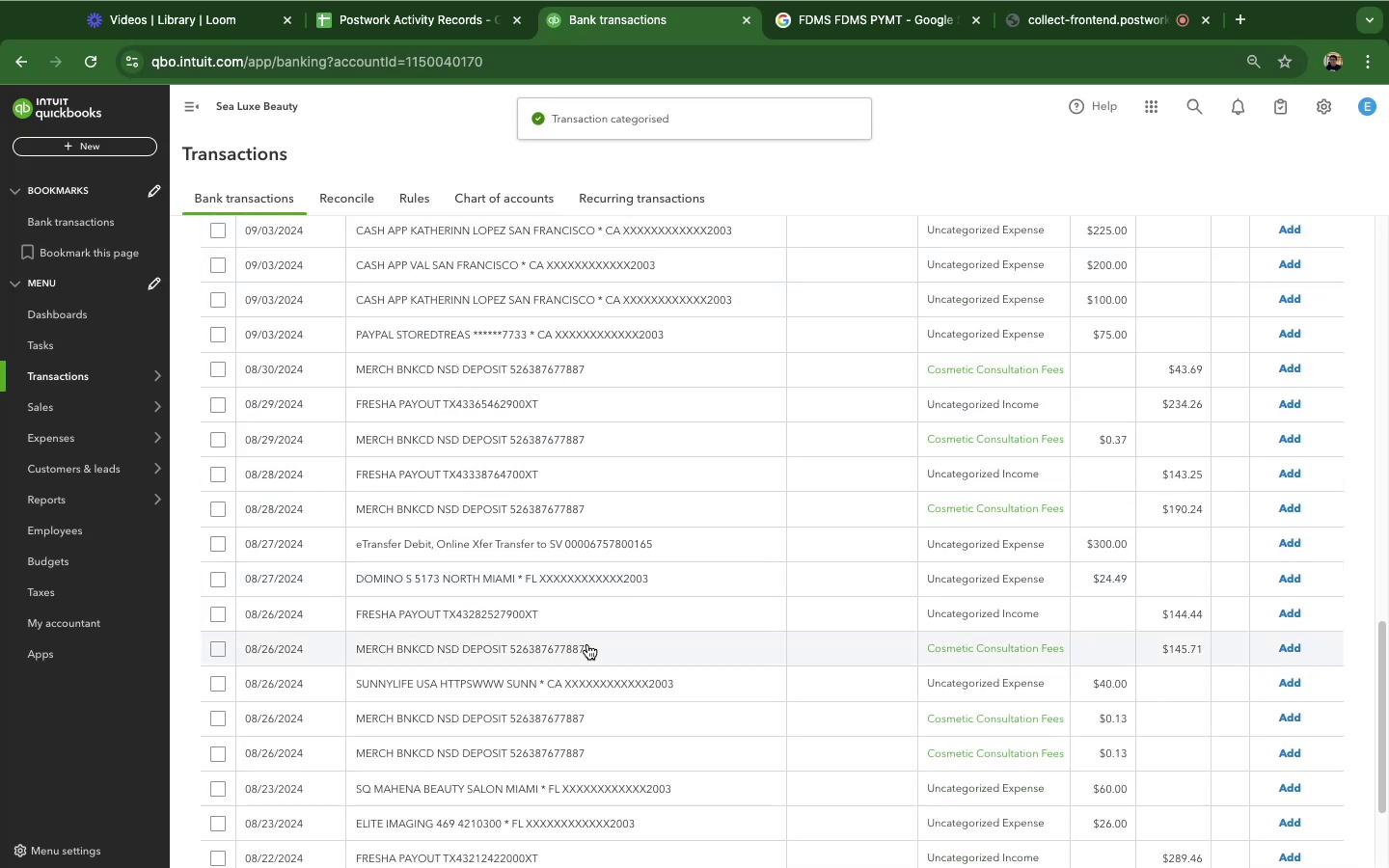 